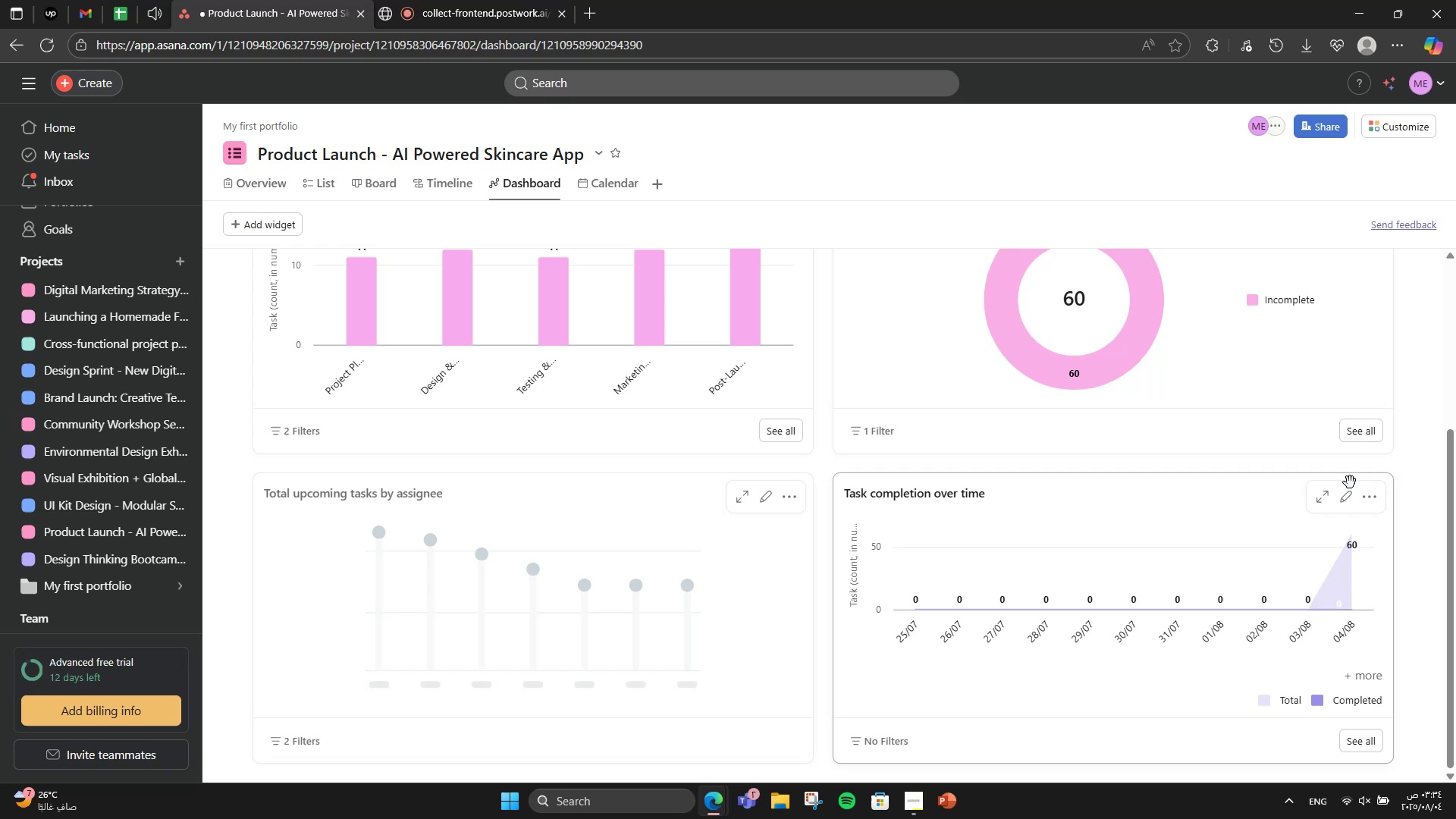 
left_click([1345, 494])
 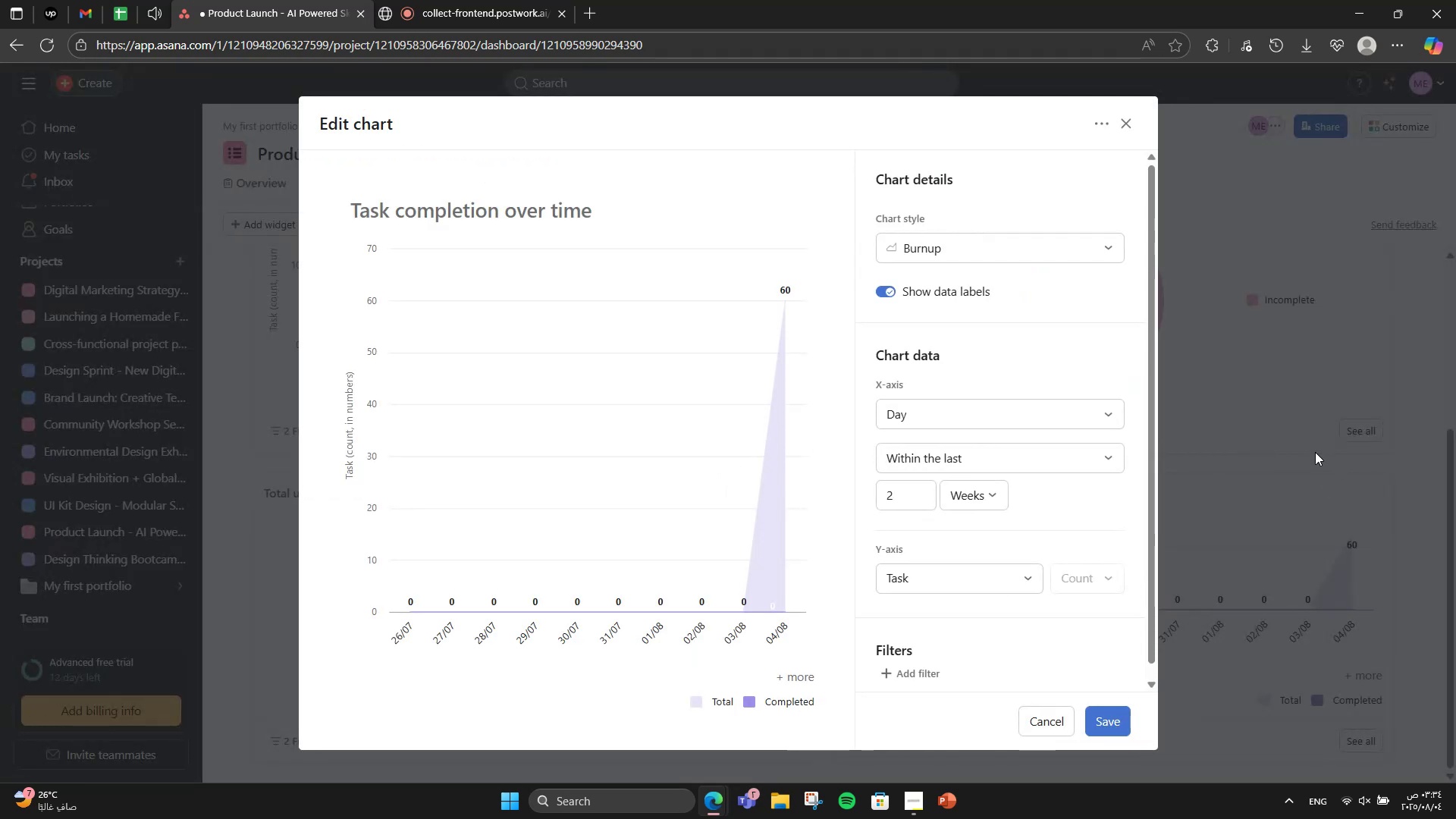 
left_click([904, 246])
 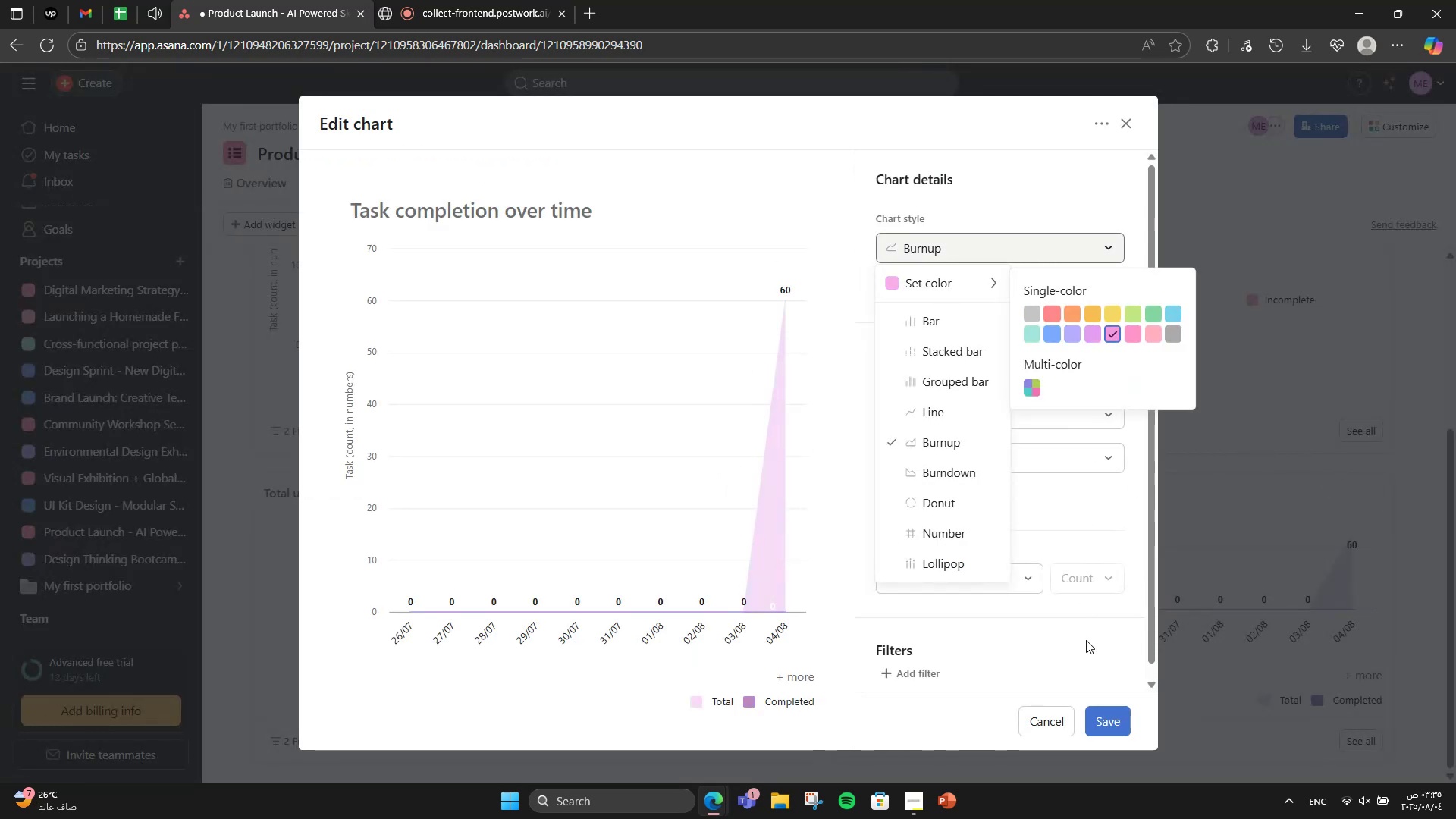 
left_click([1086, 704])
 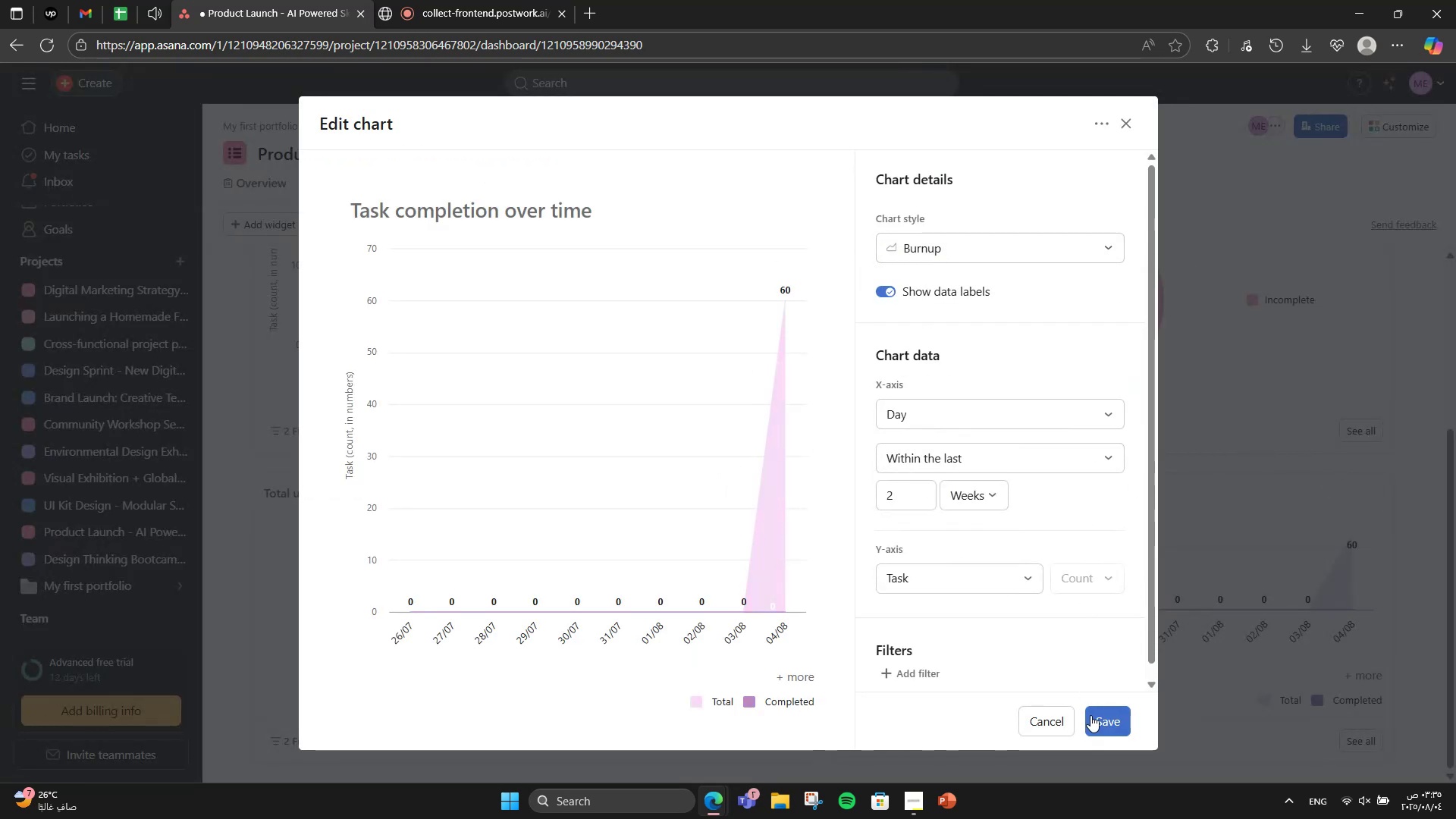 
left_click([1090, 715])
 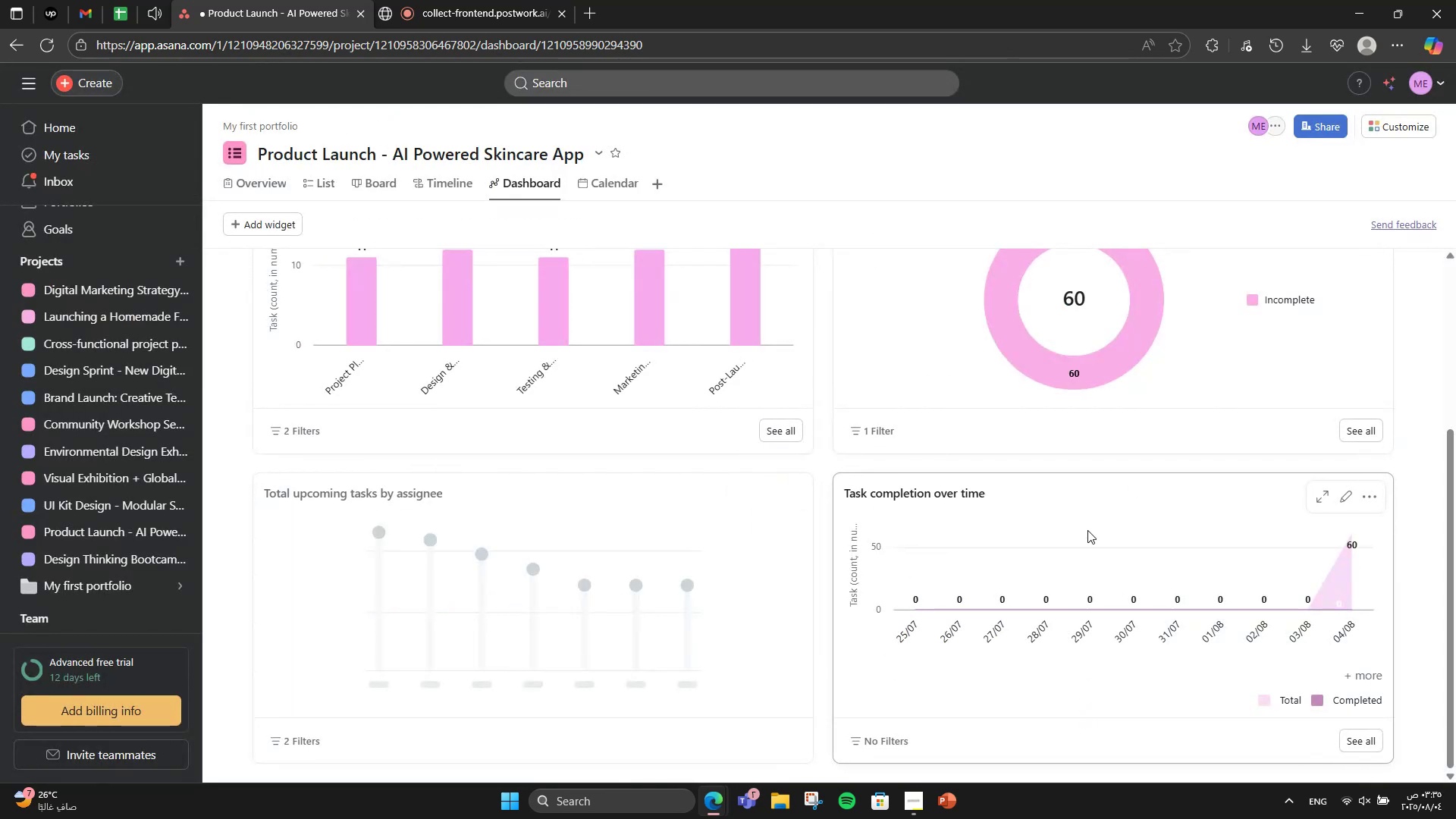 
scroll: coordinate [1089, 530], scroll_direction: down, amount: 4.0
 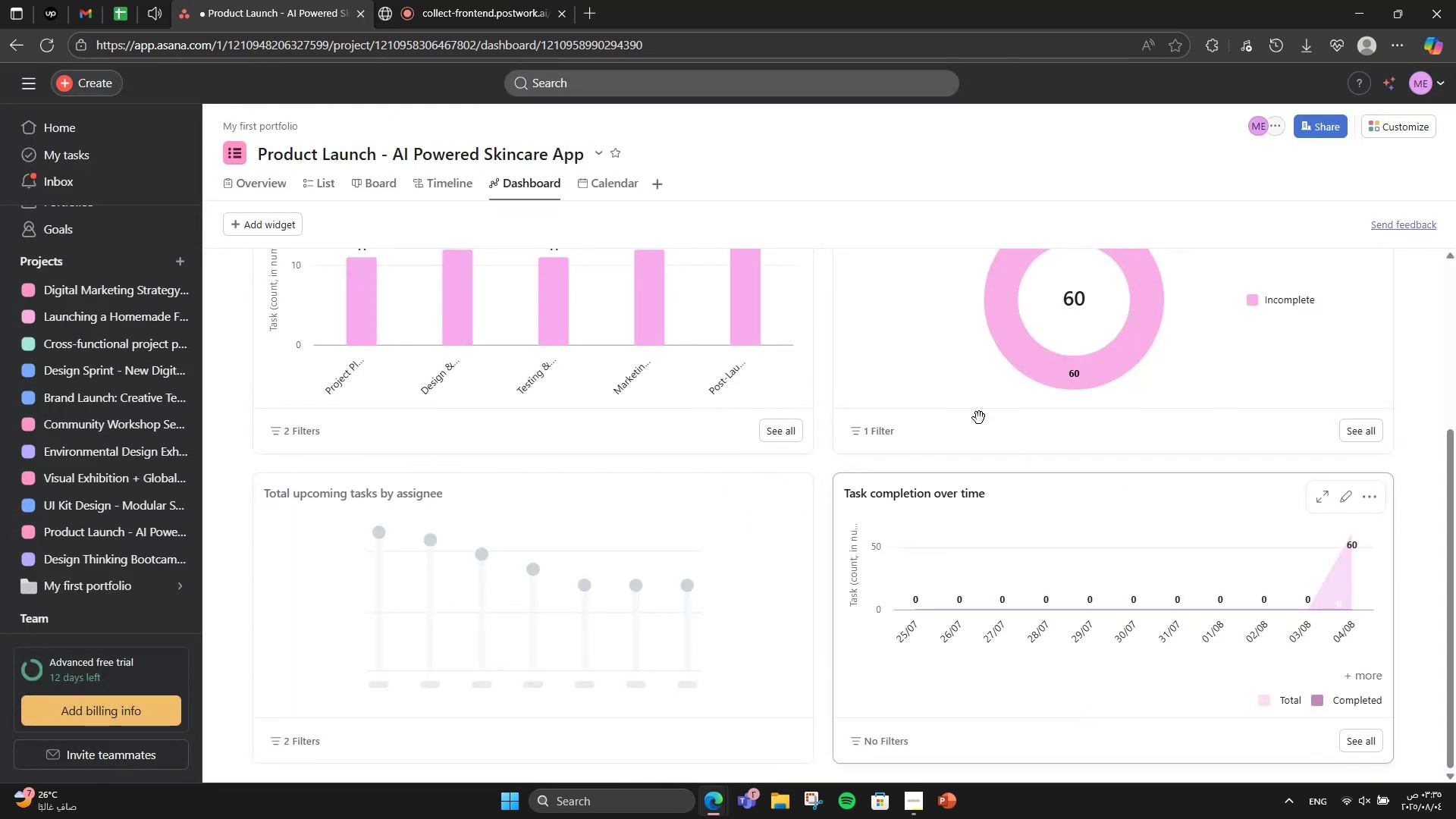 
scroll: coordinate [959, 318], scroll_direction: up, amount: 2.0
 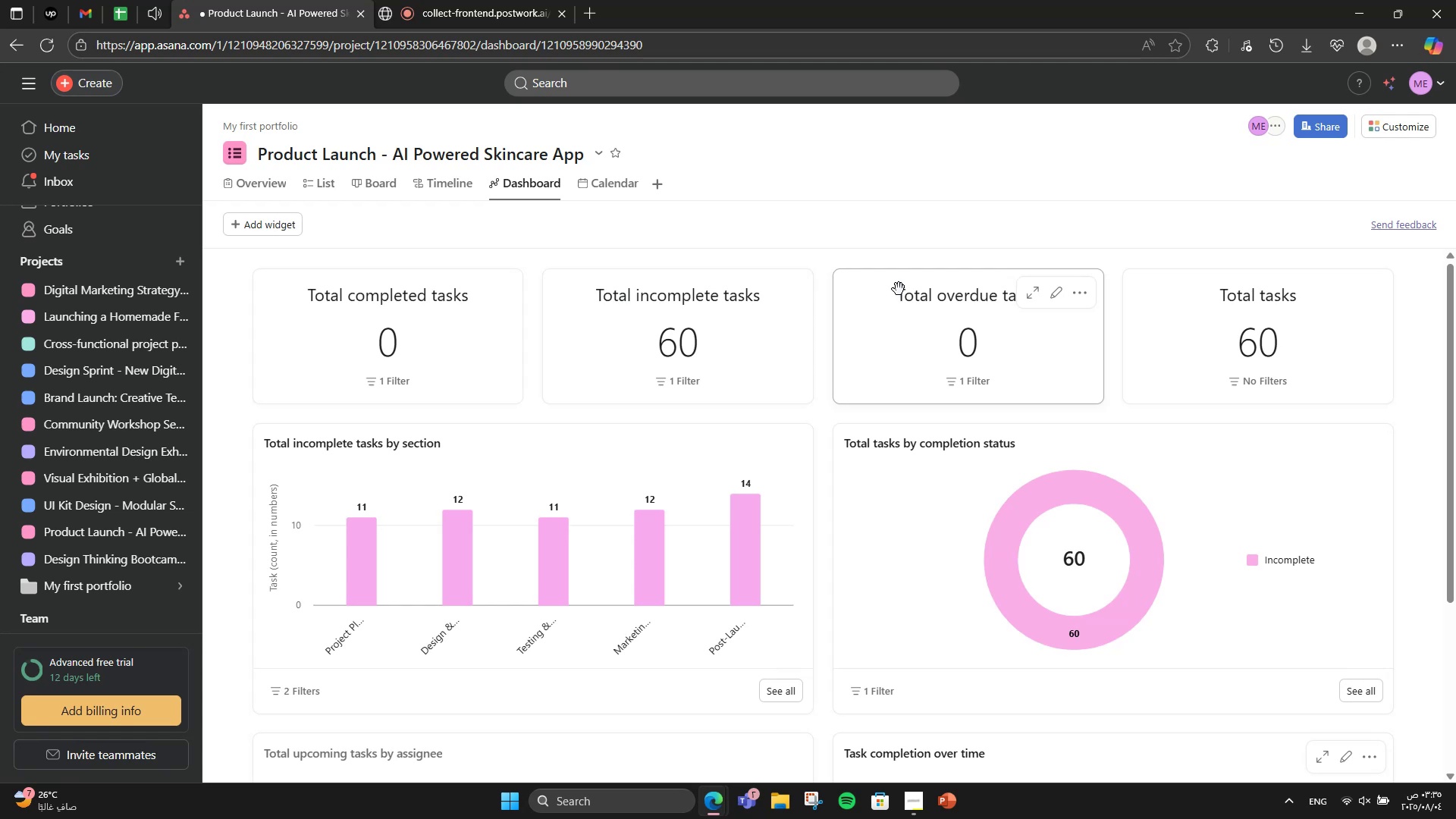 
left_click([407, 175])
 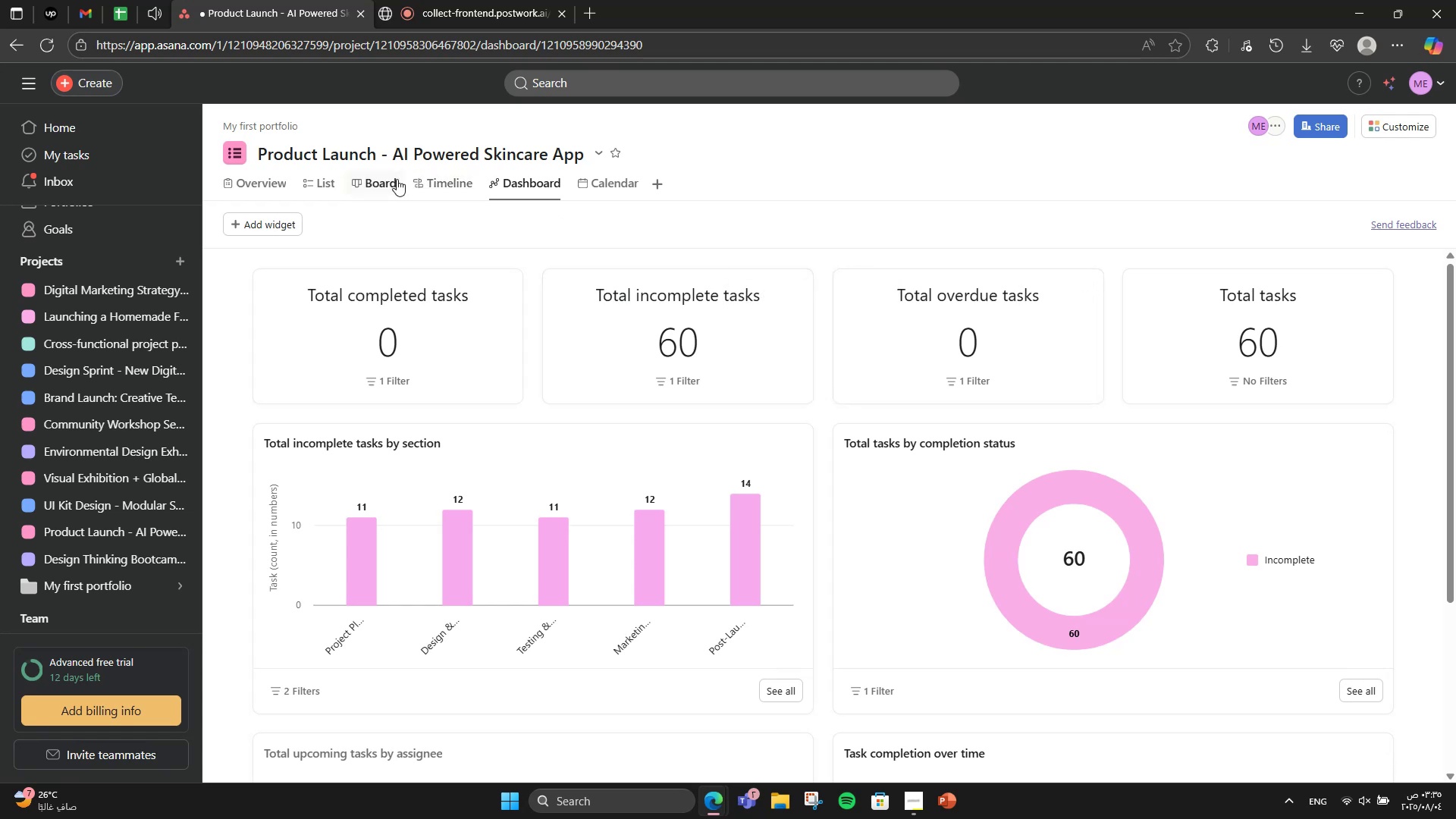 
left_click([388, 180])
 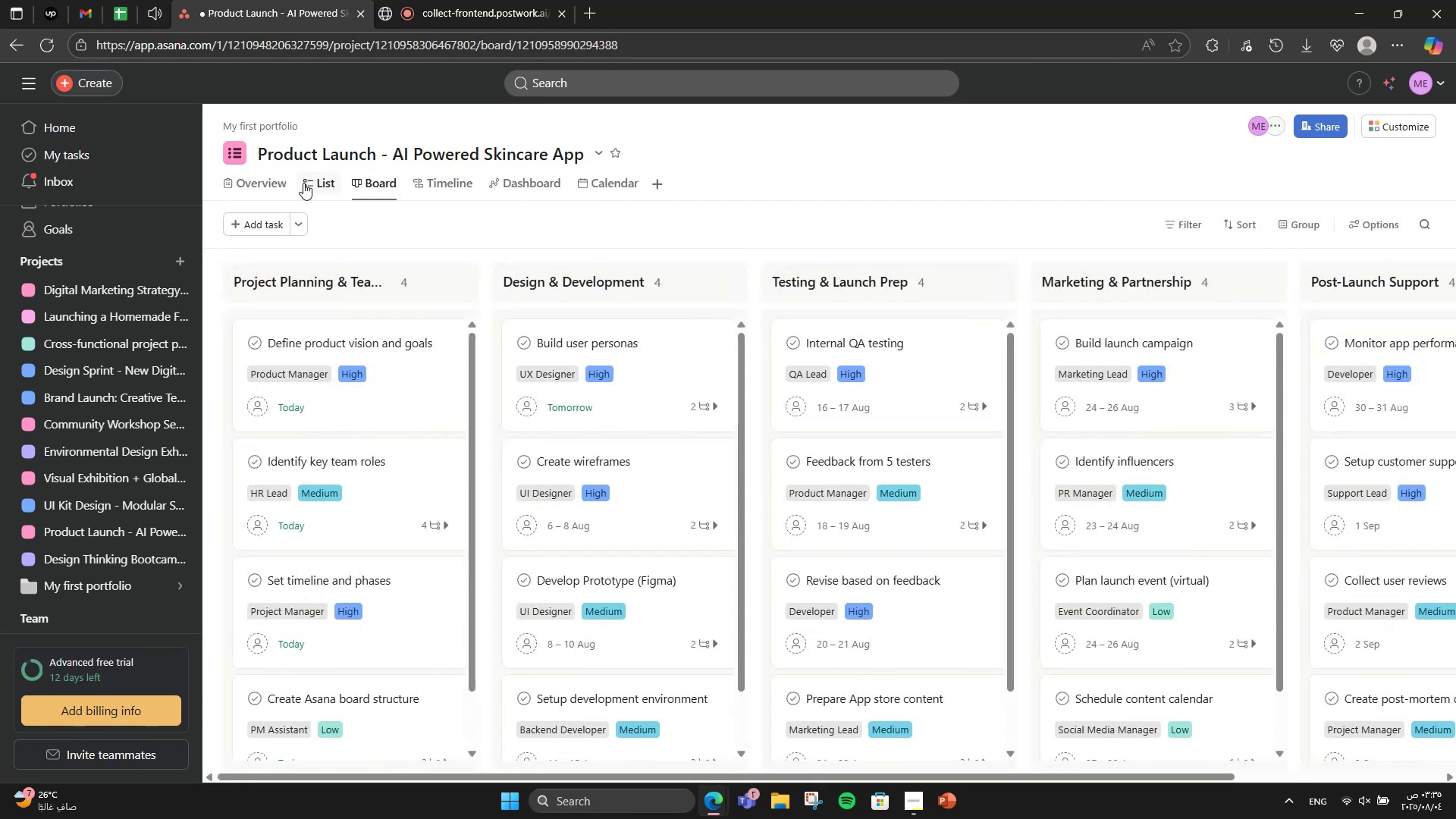 
left_click([315, 180])
 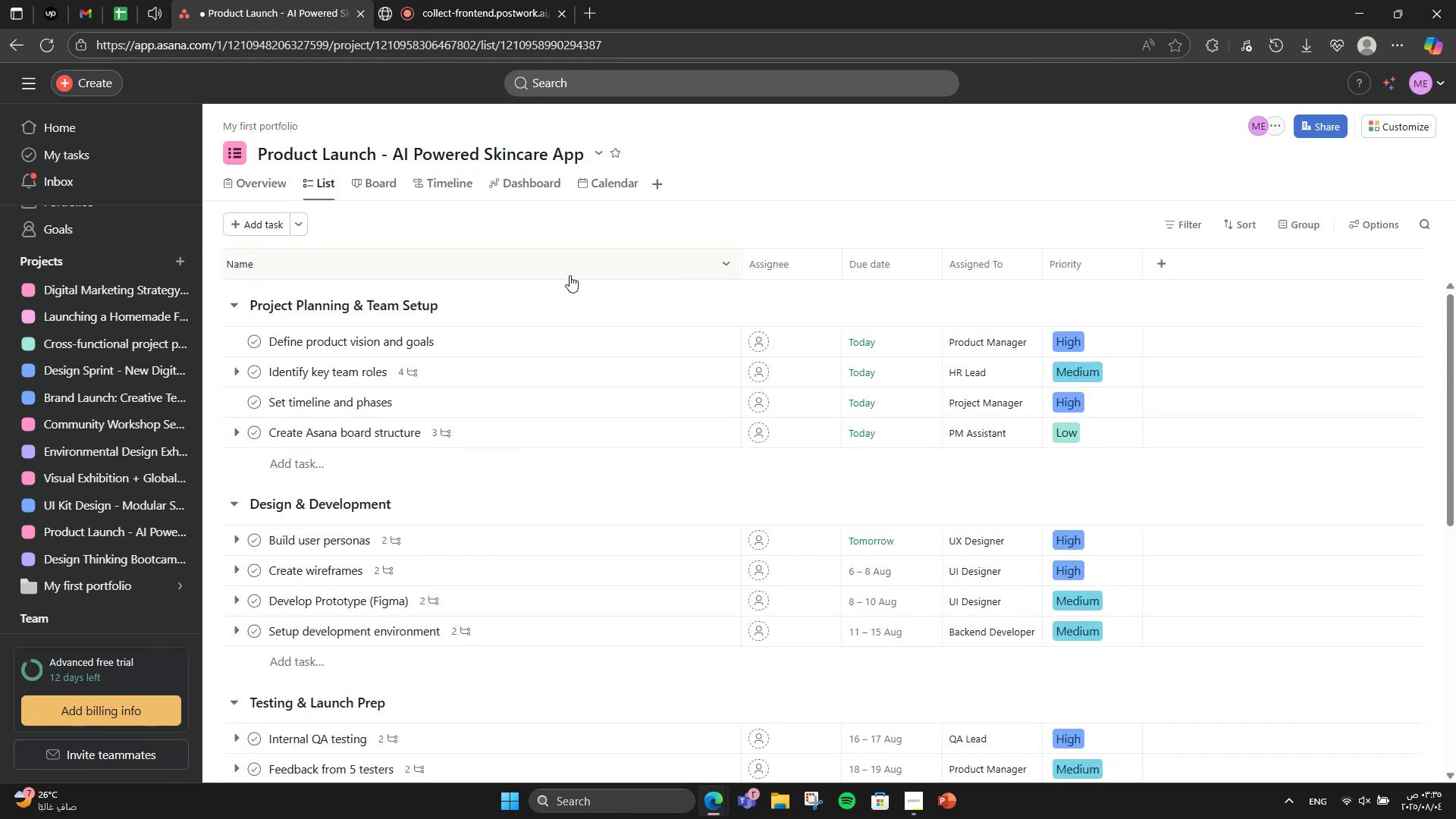 
scroll: coordinate [596, 293], scroll_direction: down, amount: 8.0
 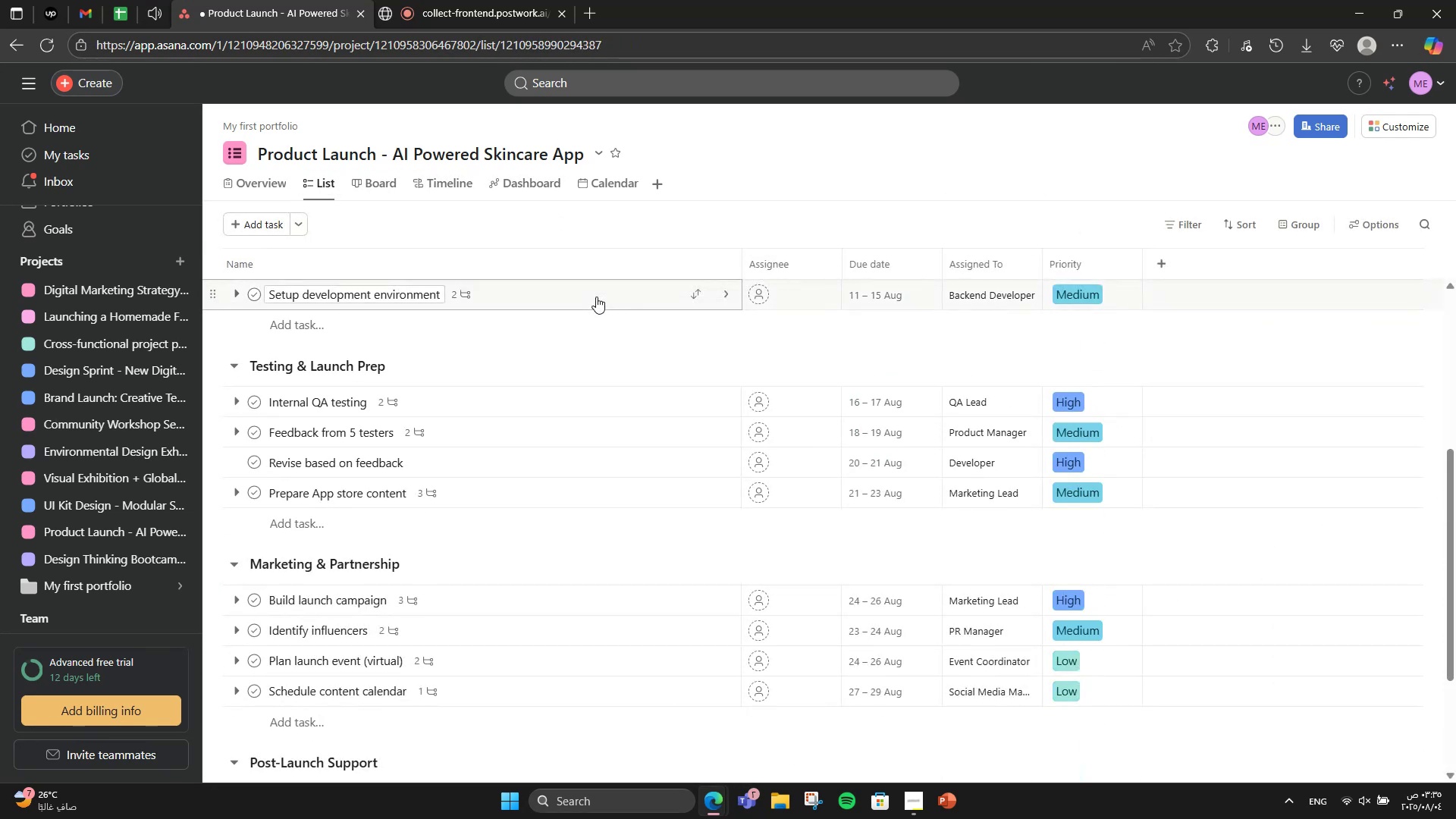 
mouse_move([742, 381])
 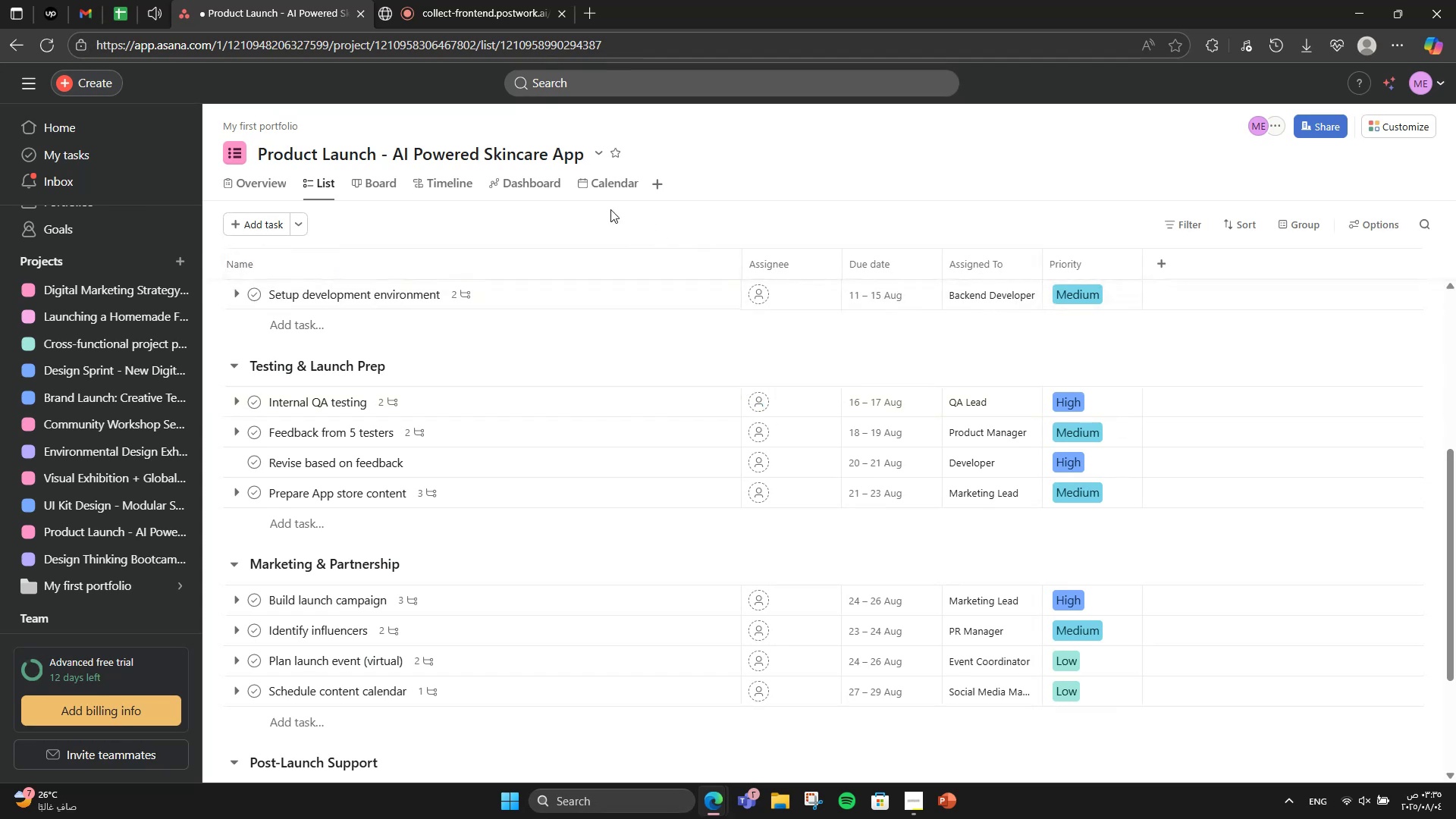 
left_click([594, 193])
 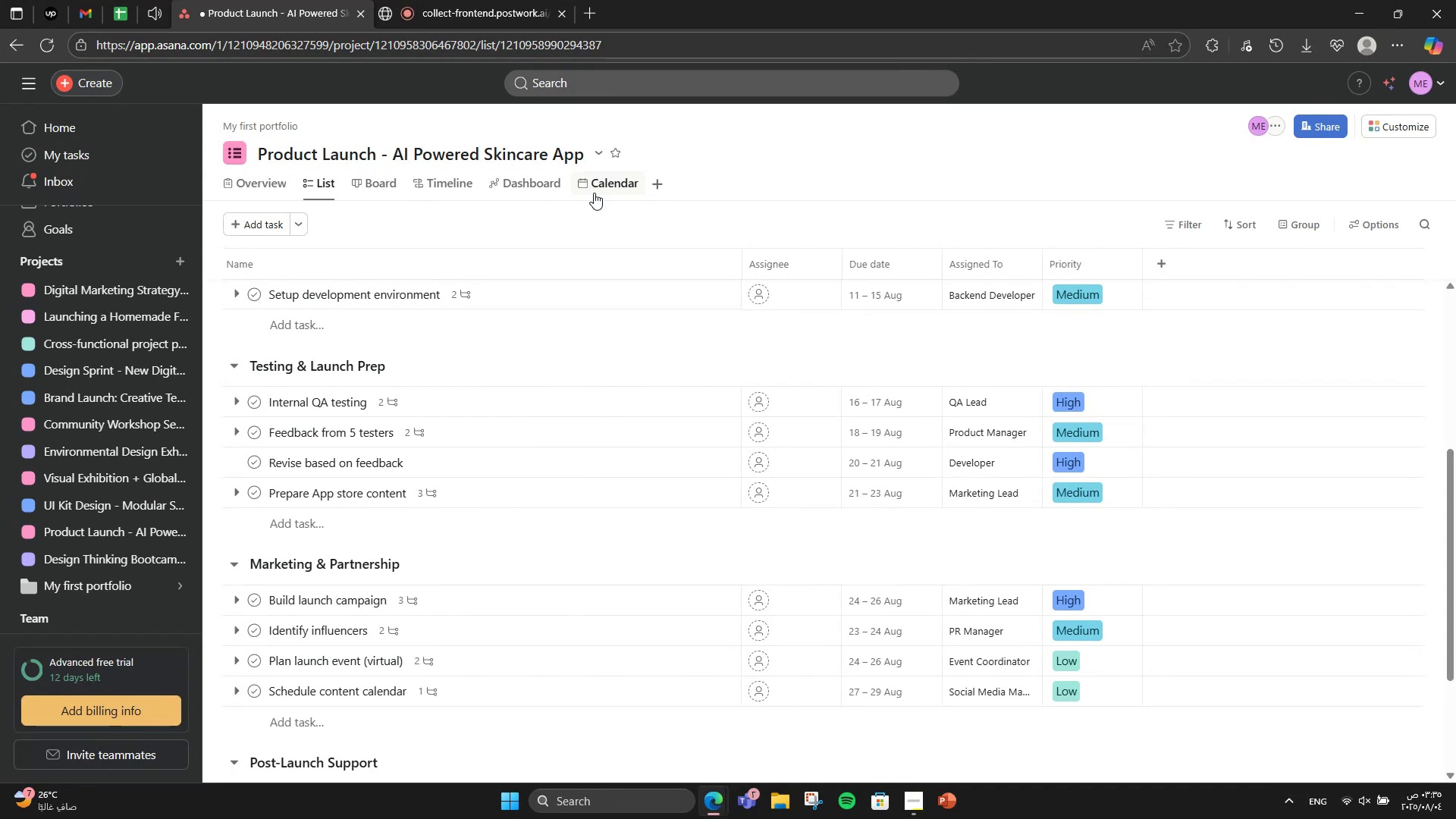 
wait(10.5)
 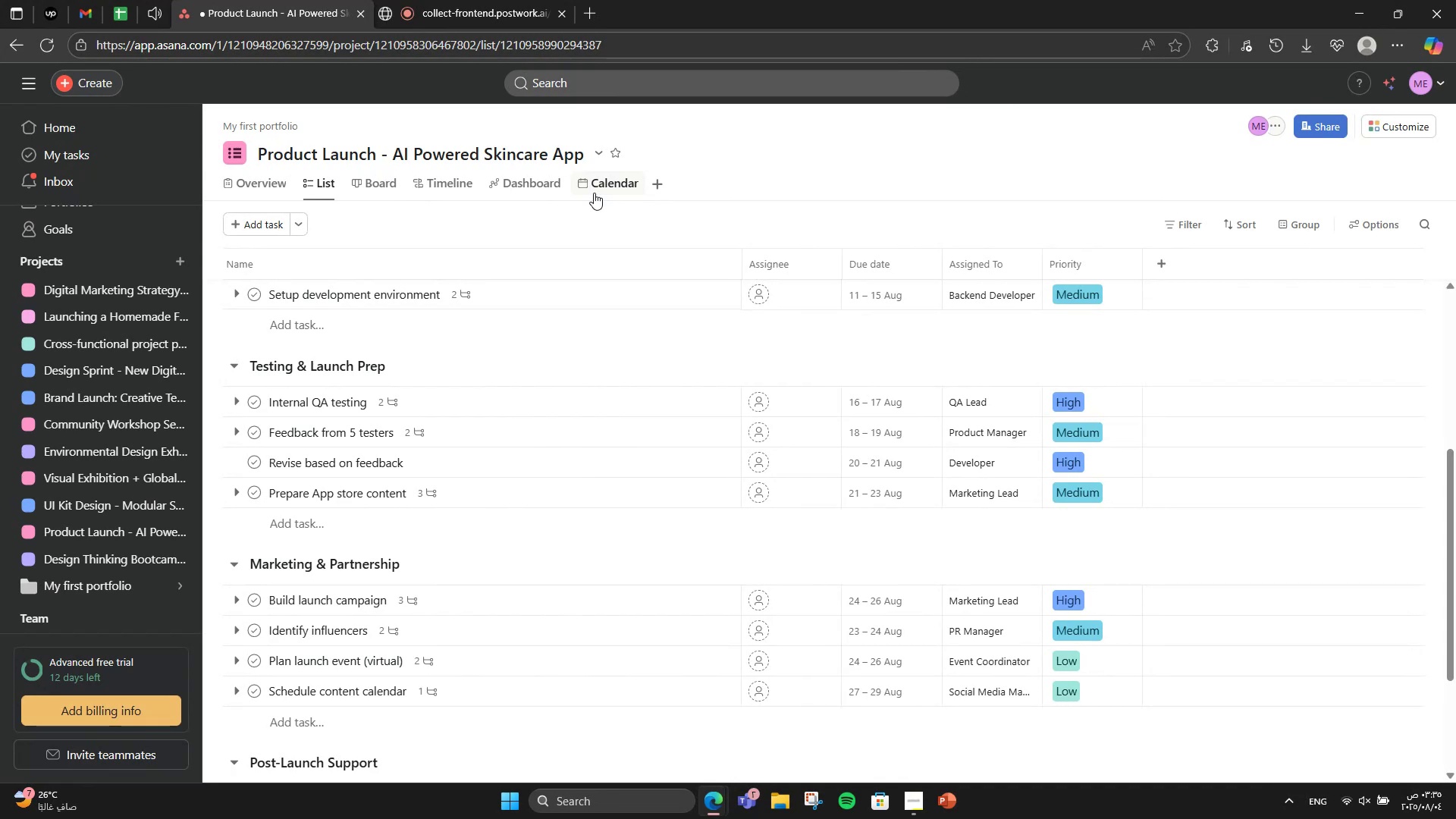 
left_click([597, 173])
 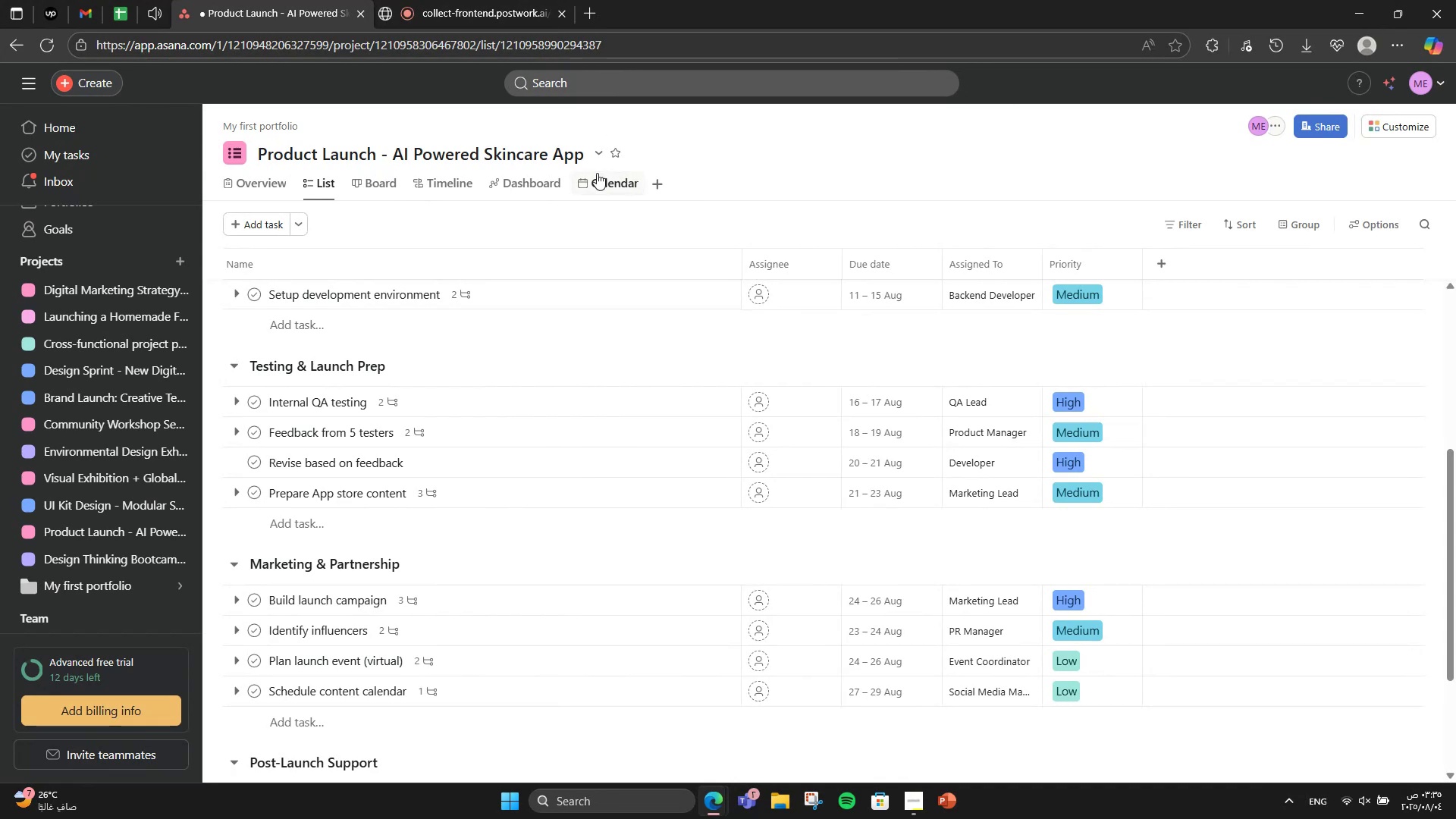 
left_click([597, 173])
 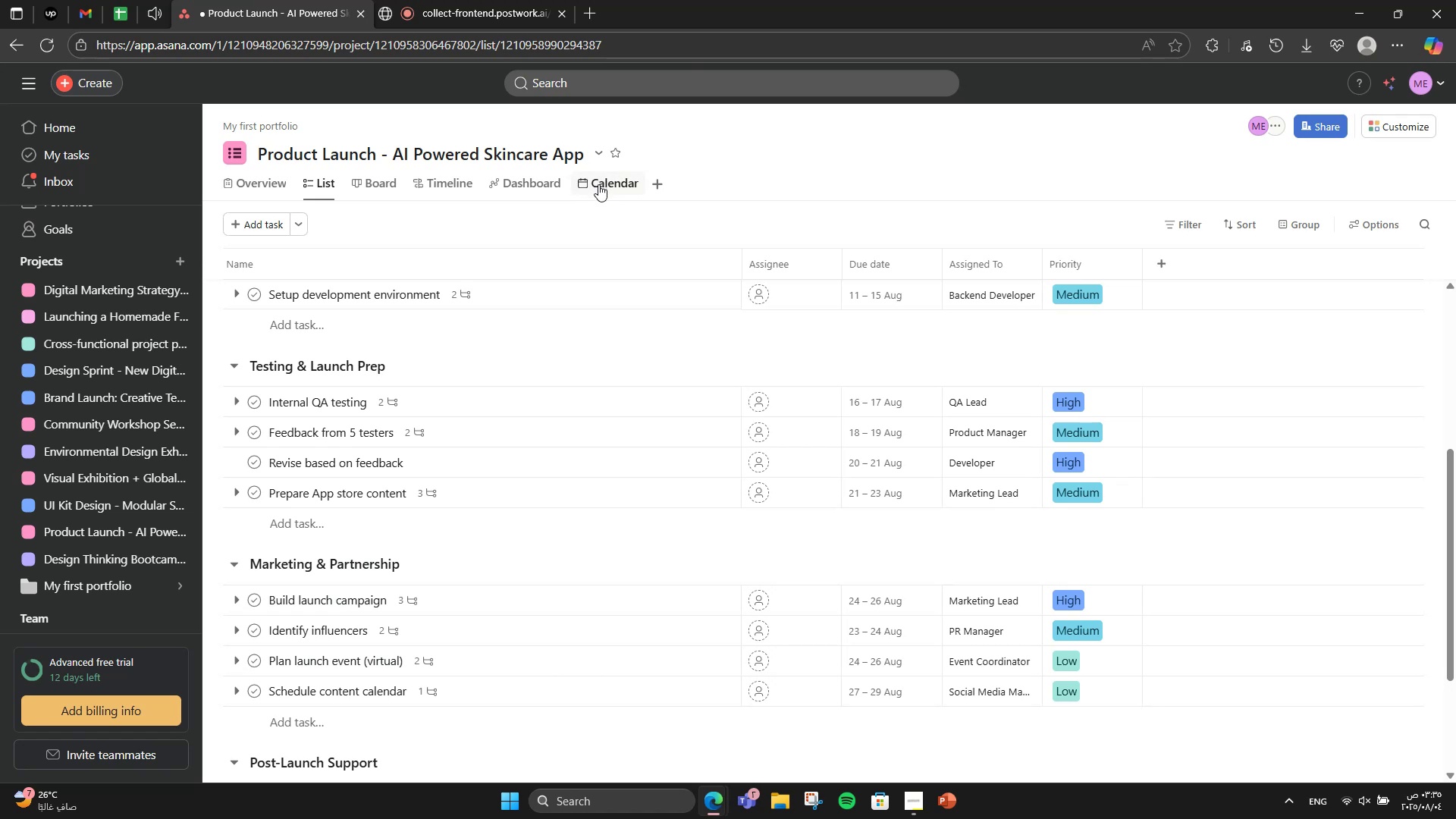 
left_click([598, 184])
 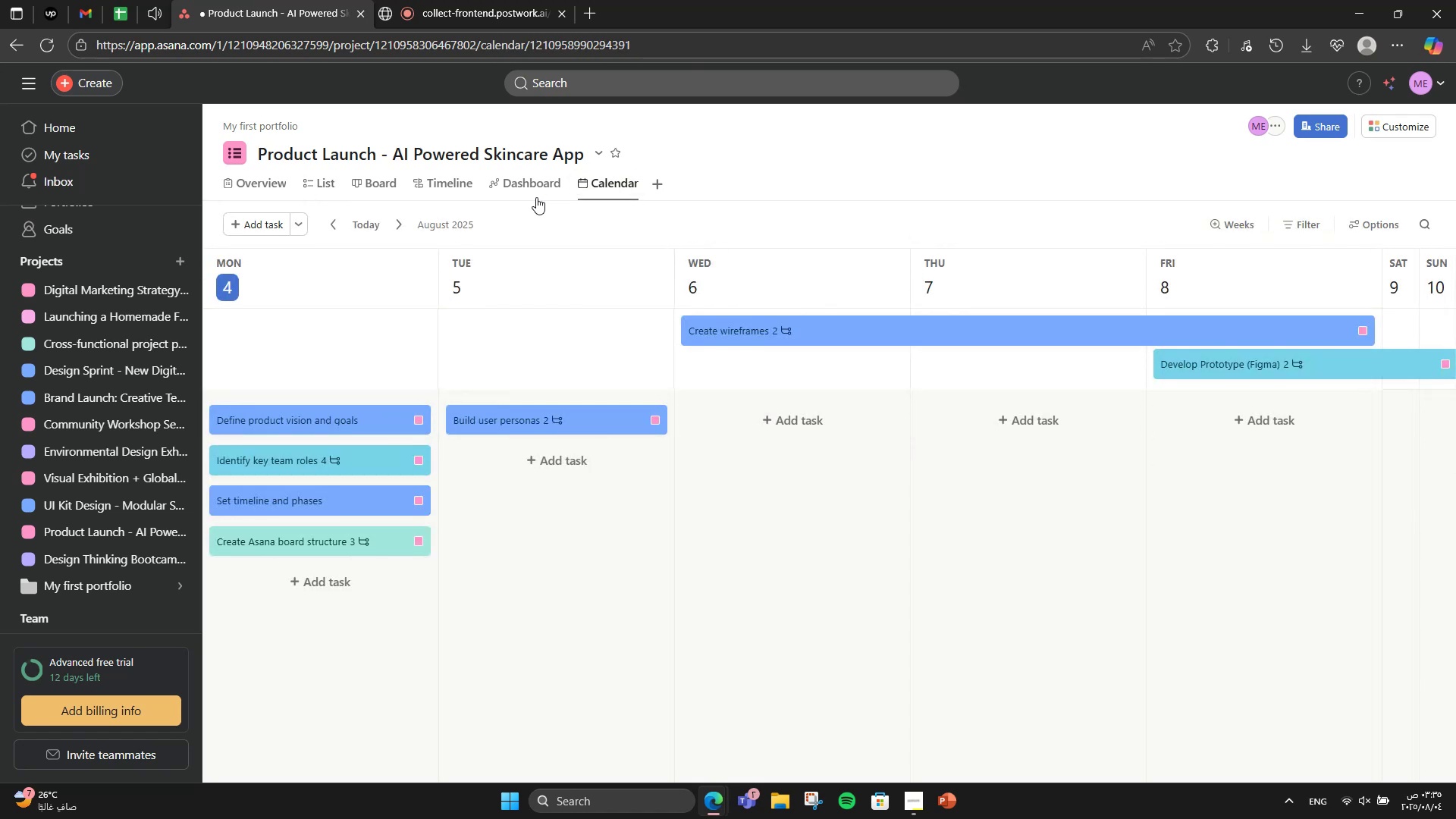 
left_click([536, 197])
 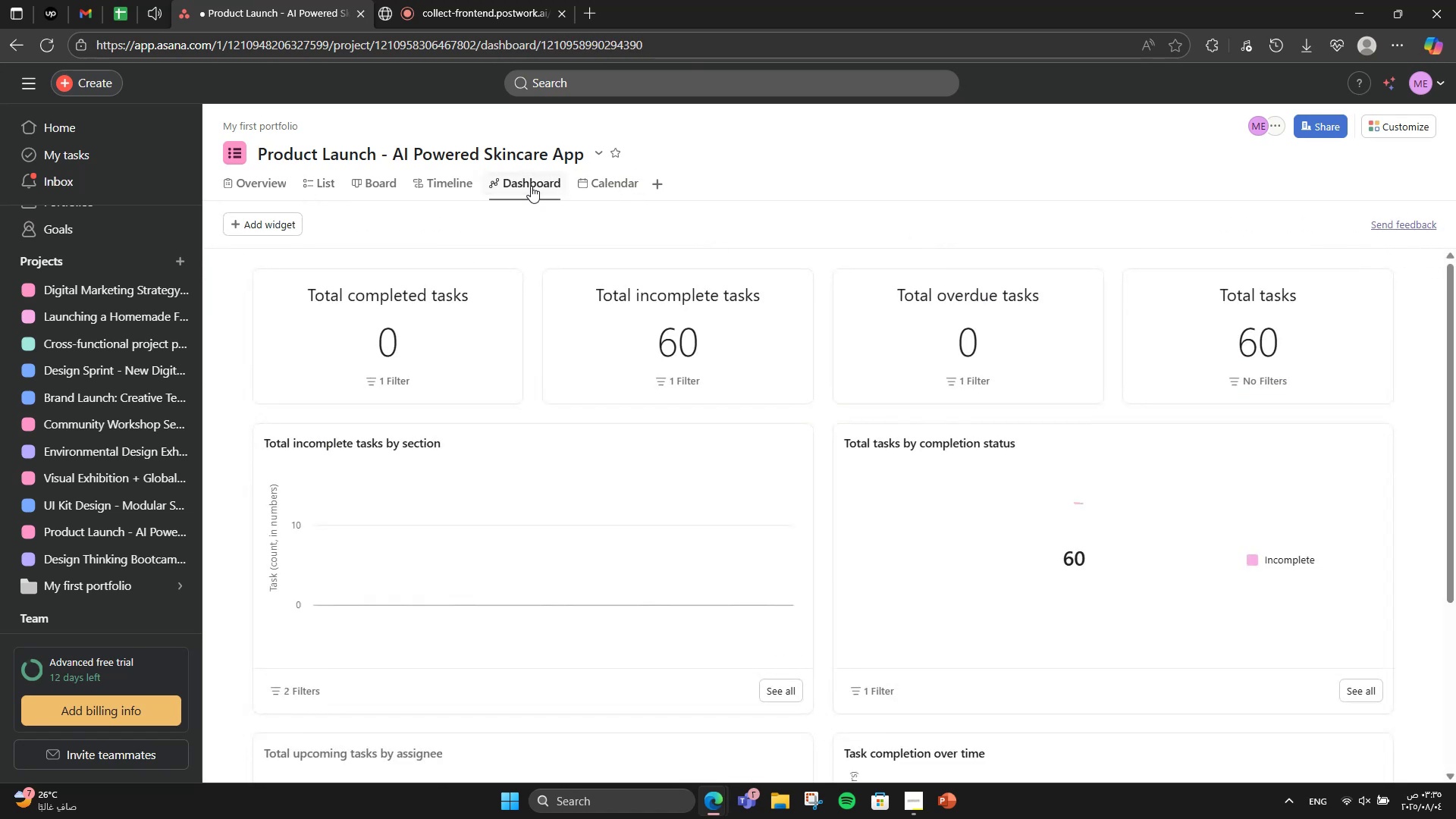 
scroll: coordinate [898, 544], scroll_direction: down, amount: 1.0
 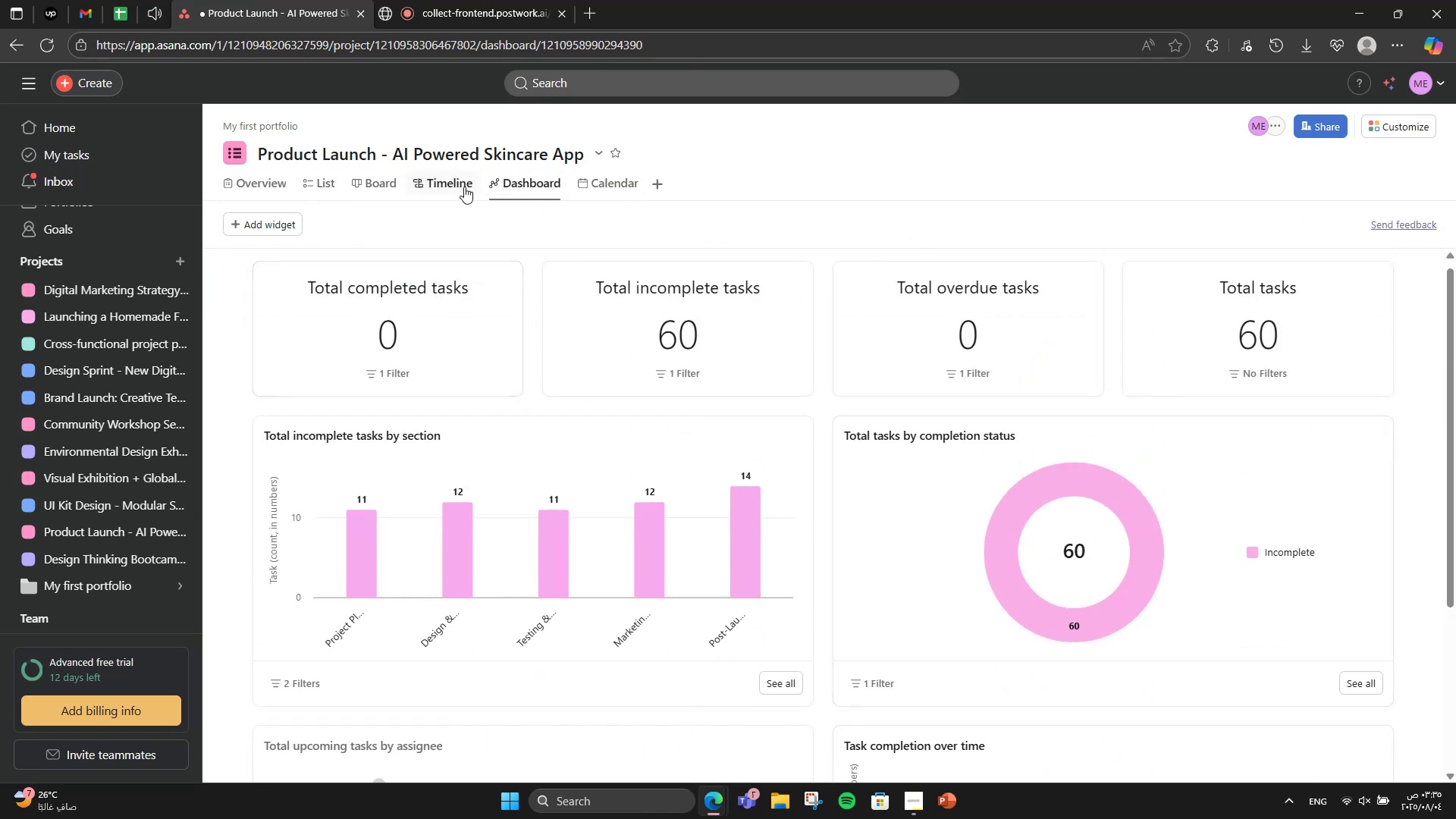 
left_click([464, 187])
 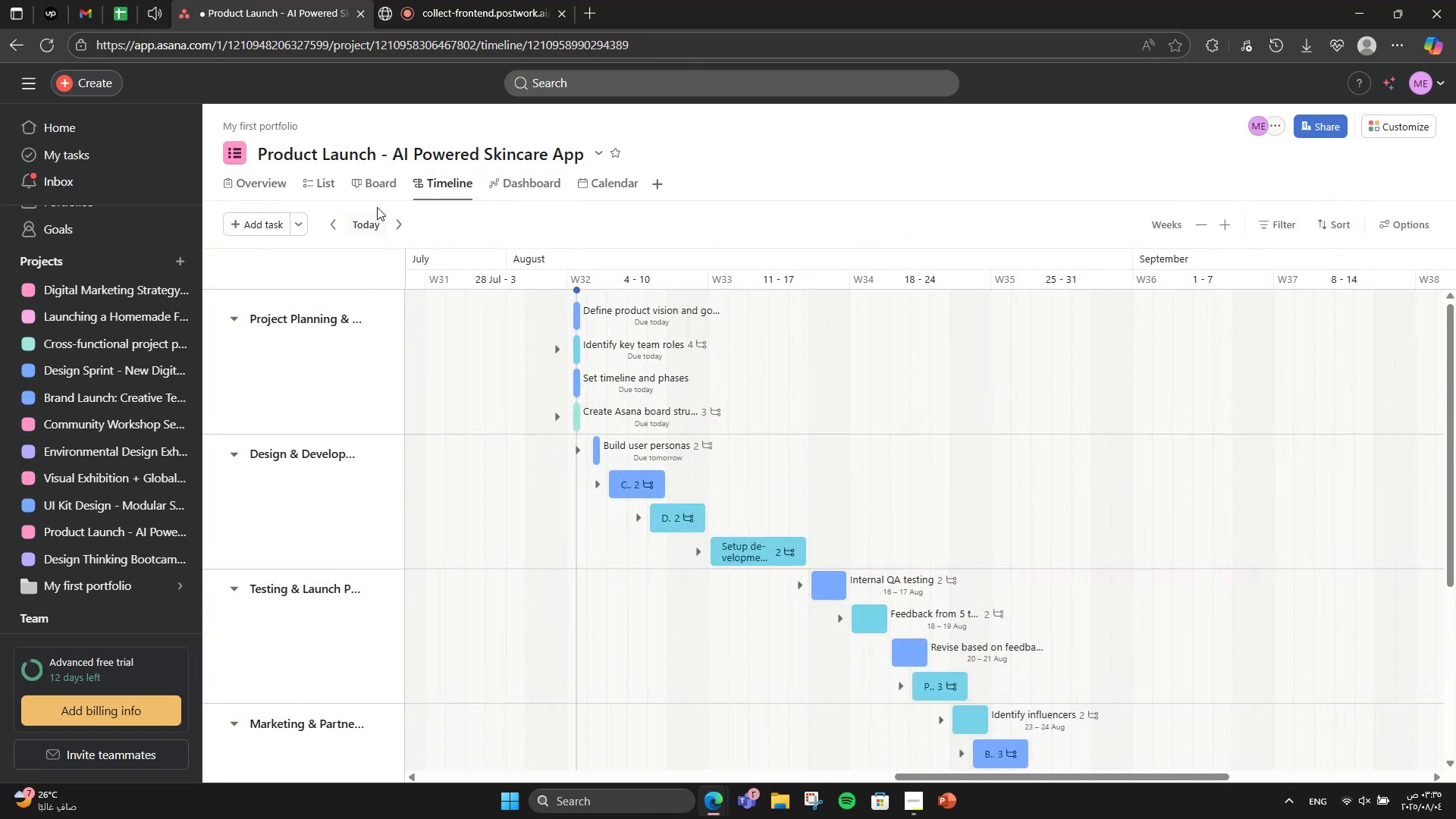 
left_click([317, 177])
 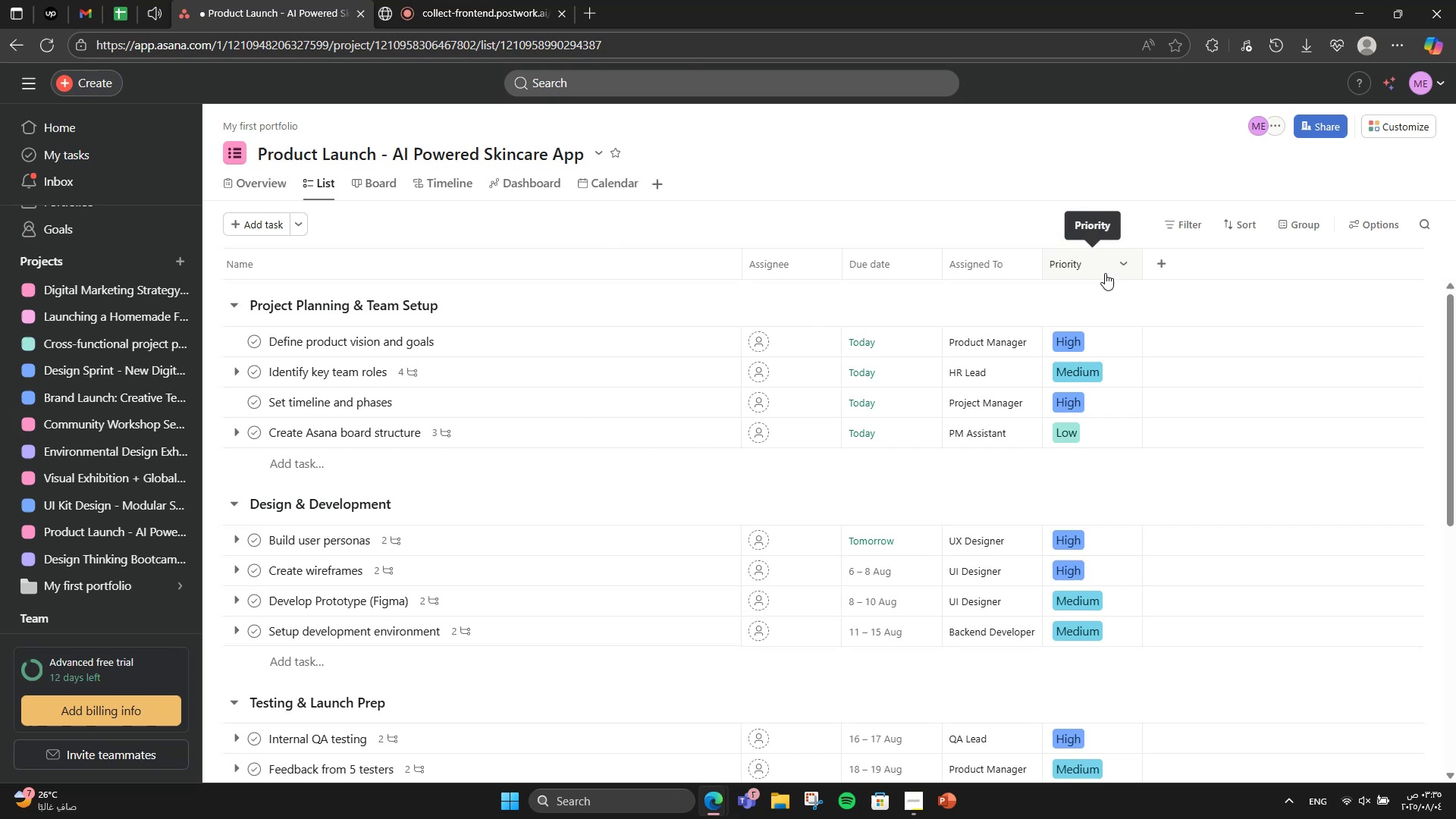 
left_click([1125, 257])
 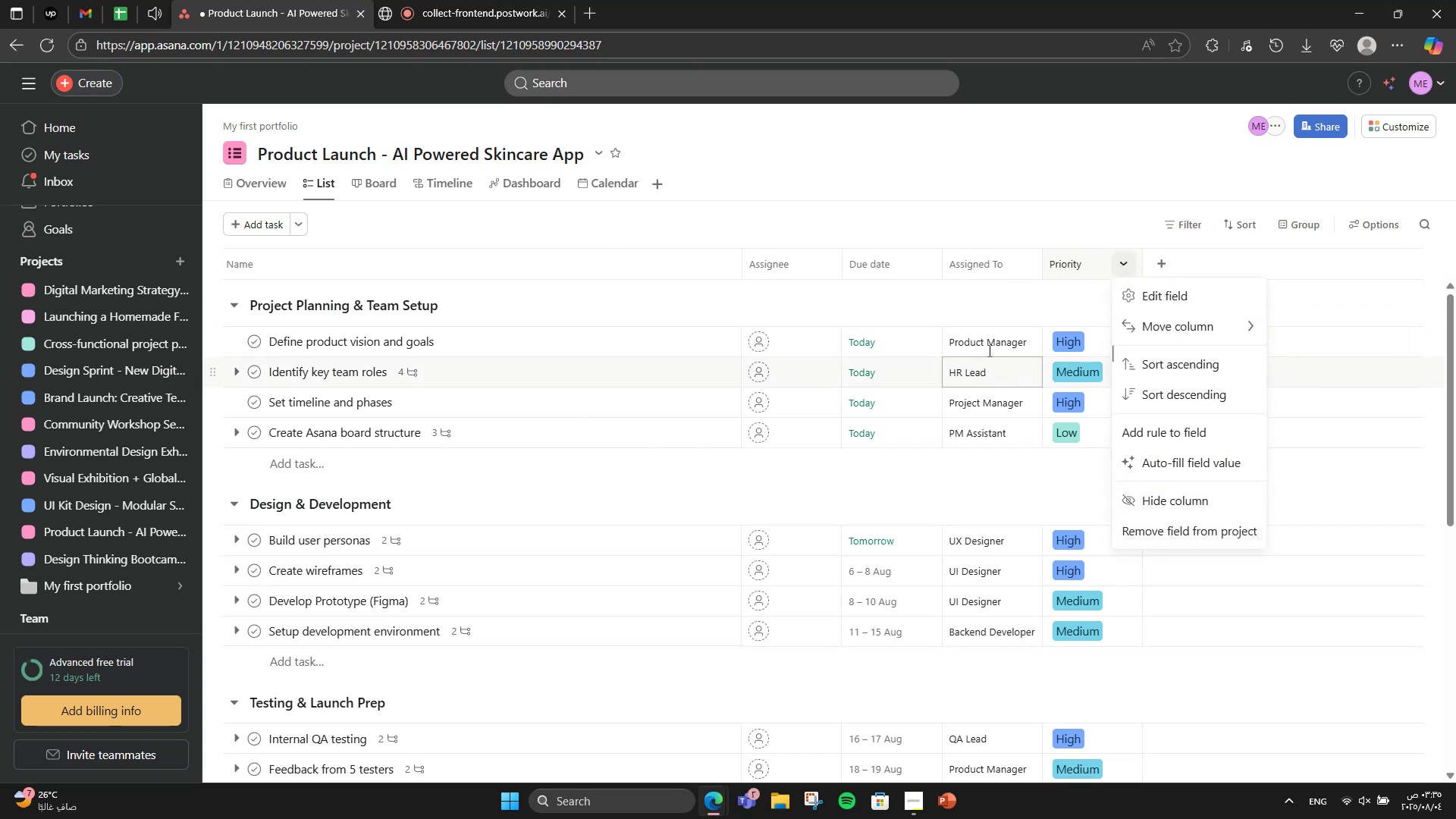 
double_click([1035, 284])
 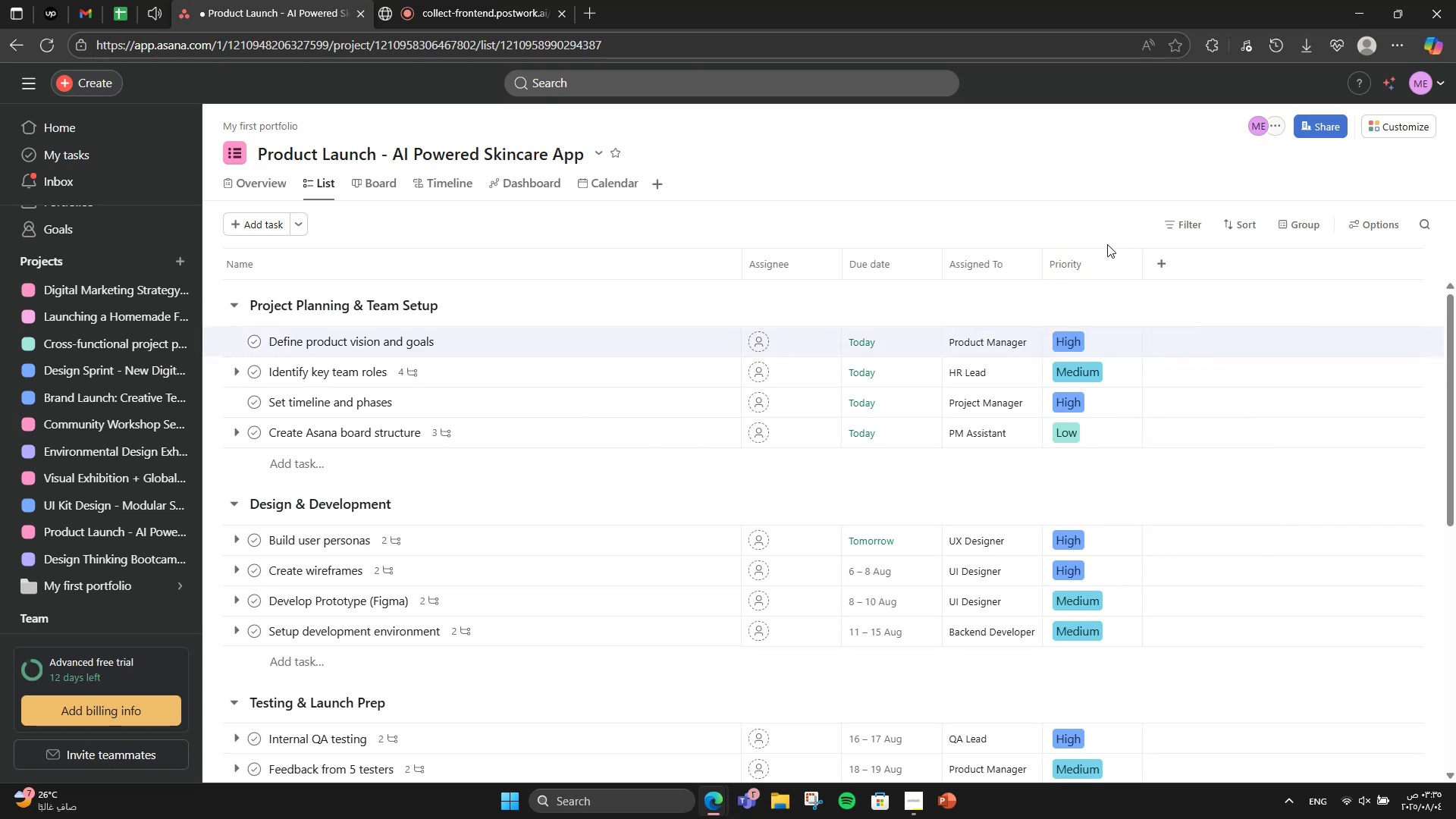 
left_click([1120, 257])
 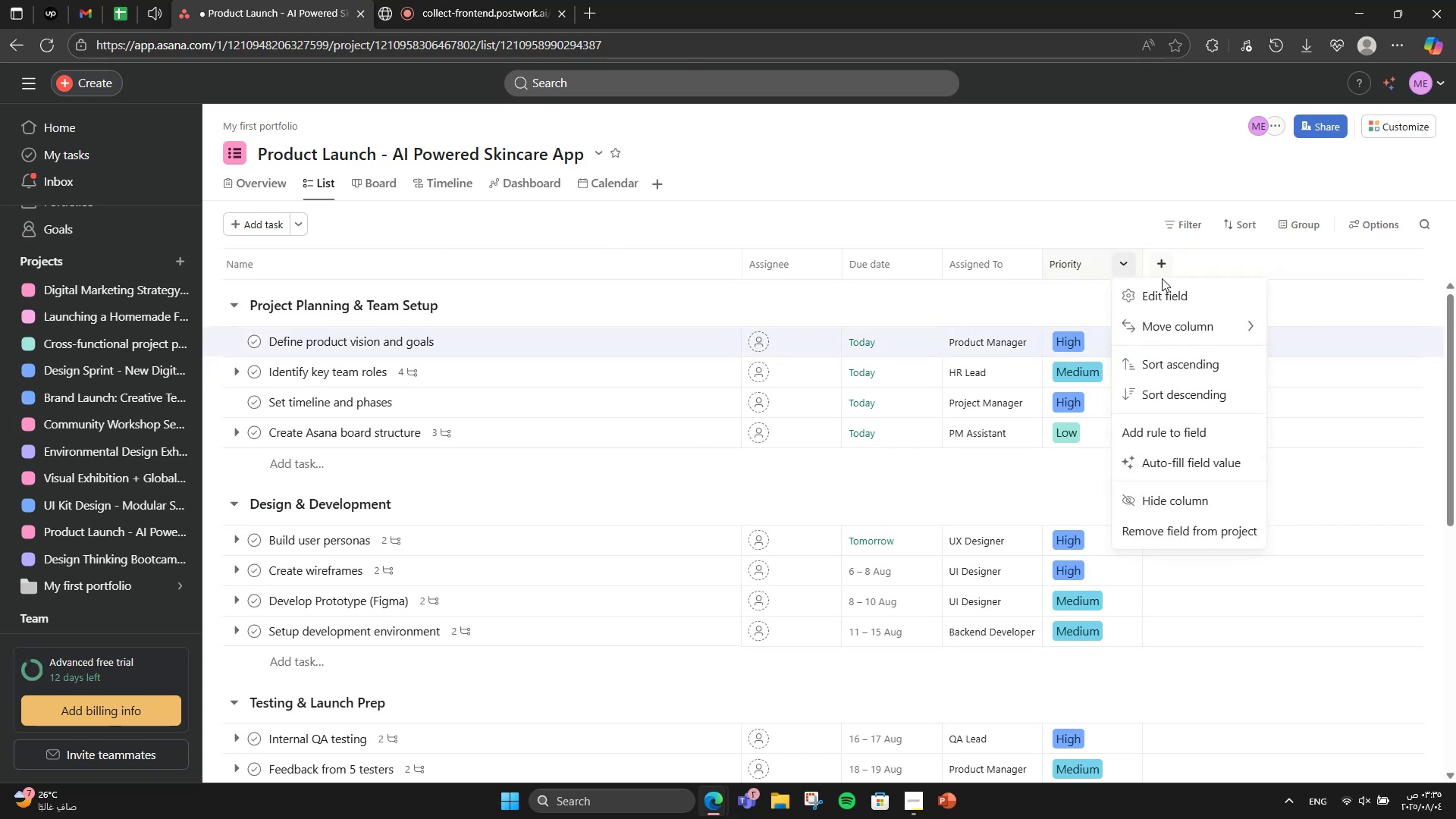 
left_click([1160, 287])
 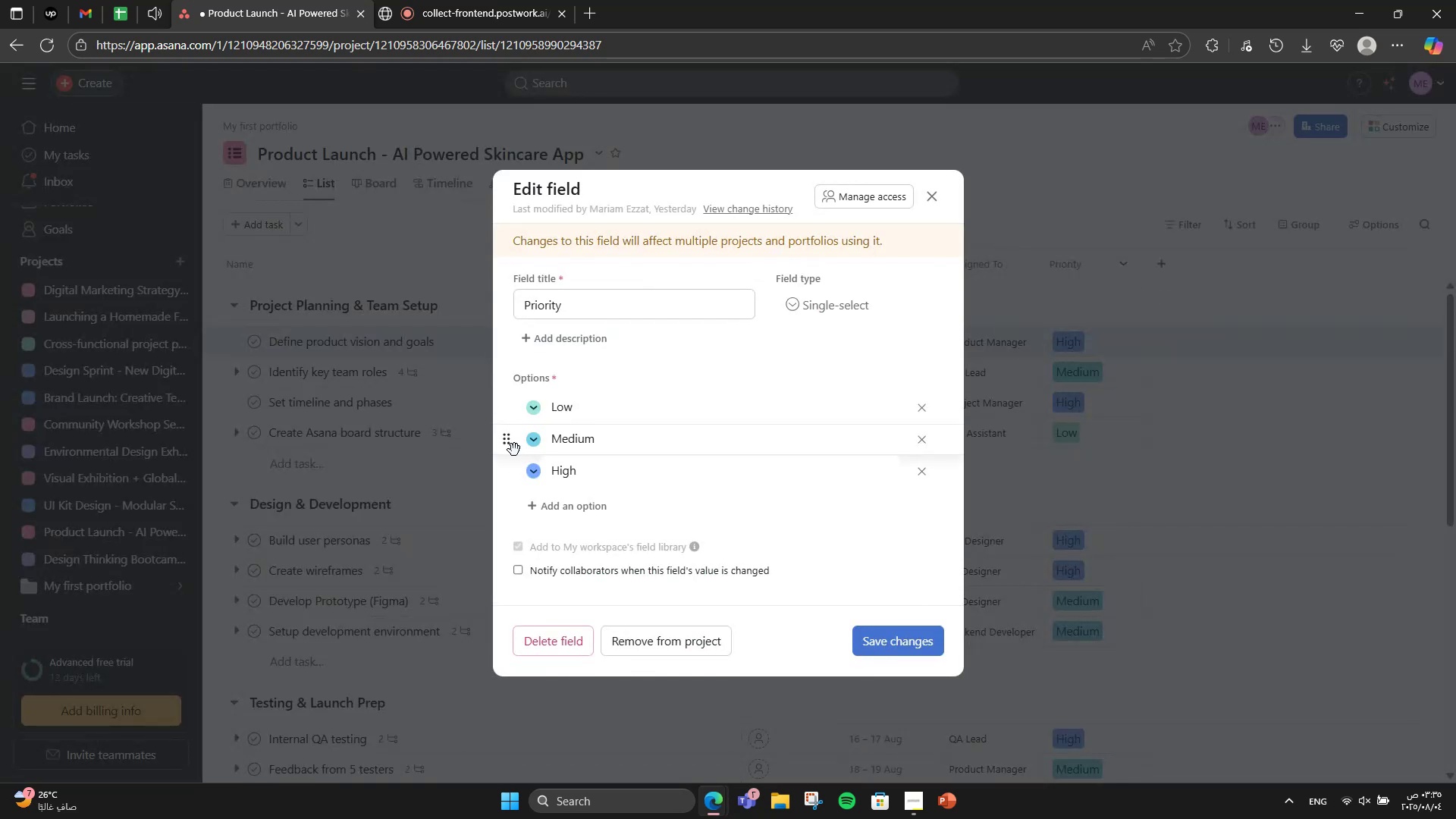 
left_click([535, 465])
 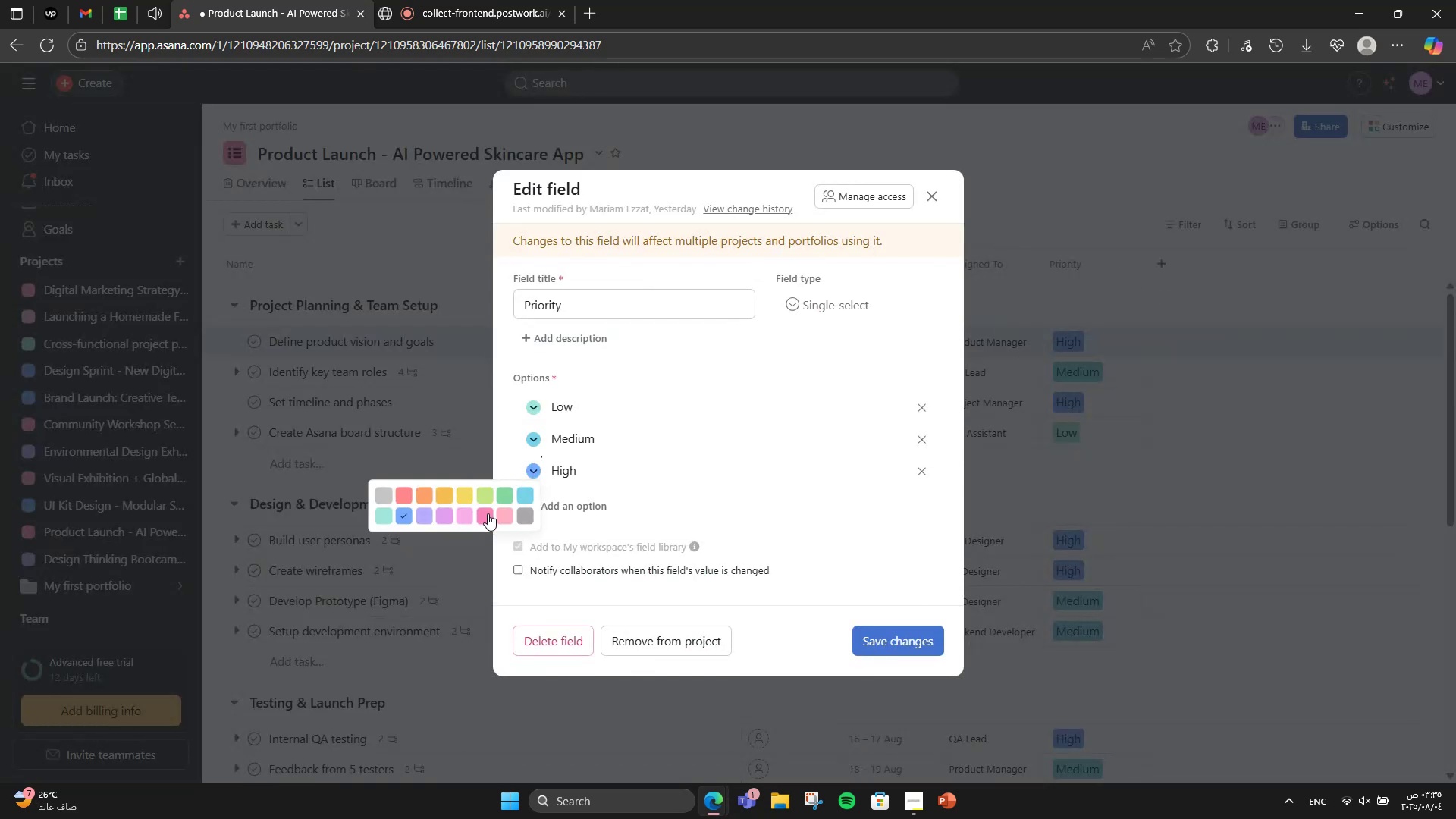 
left_click([488, 513])
 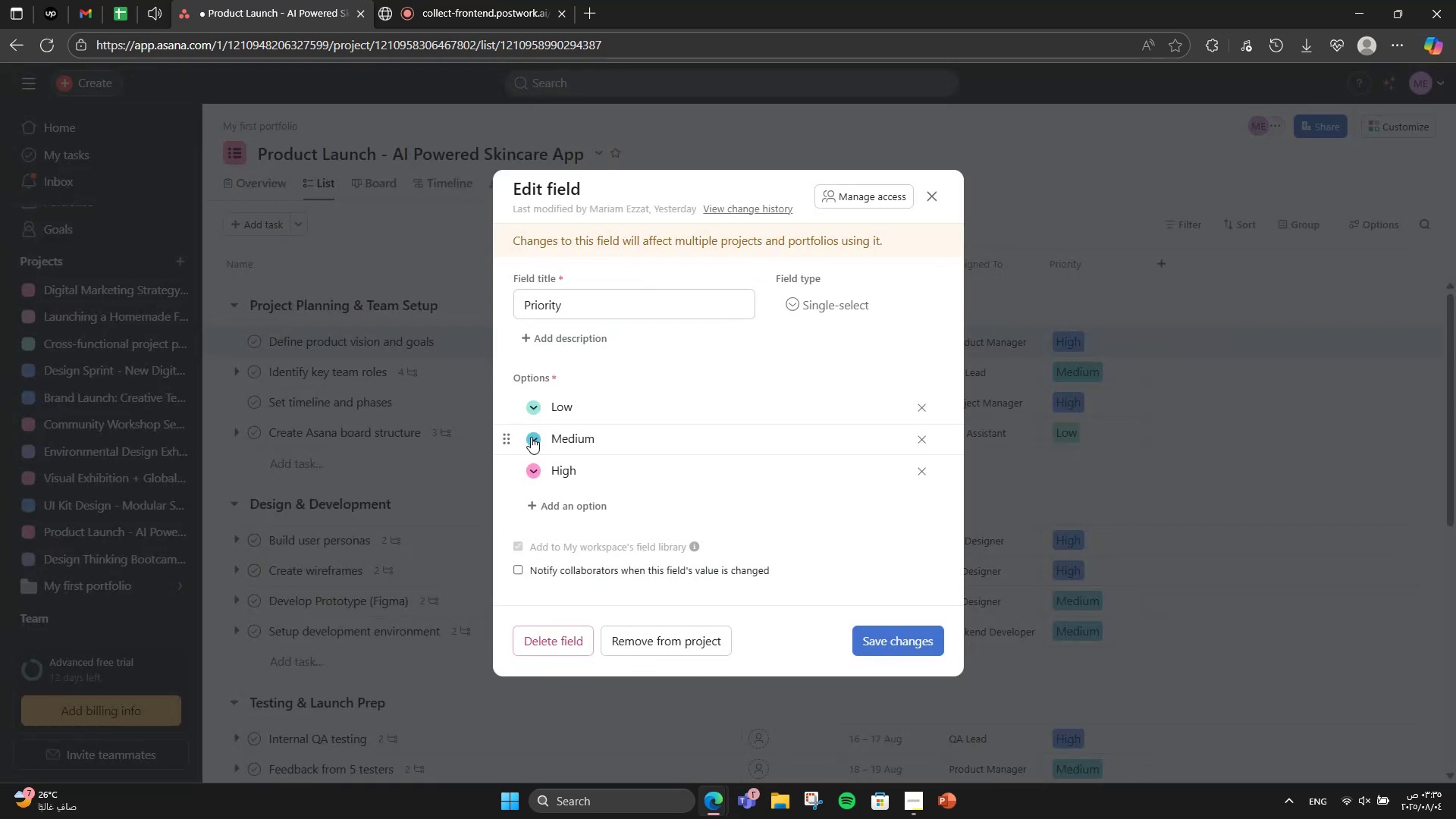 
left_click([531, 437])
 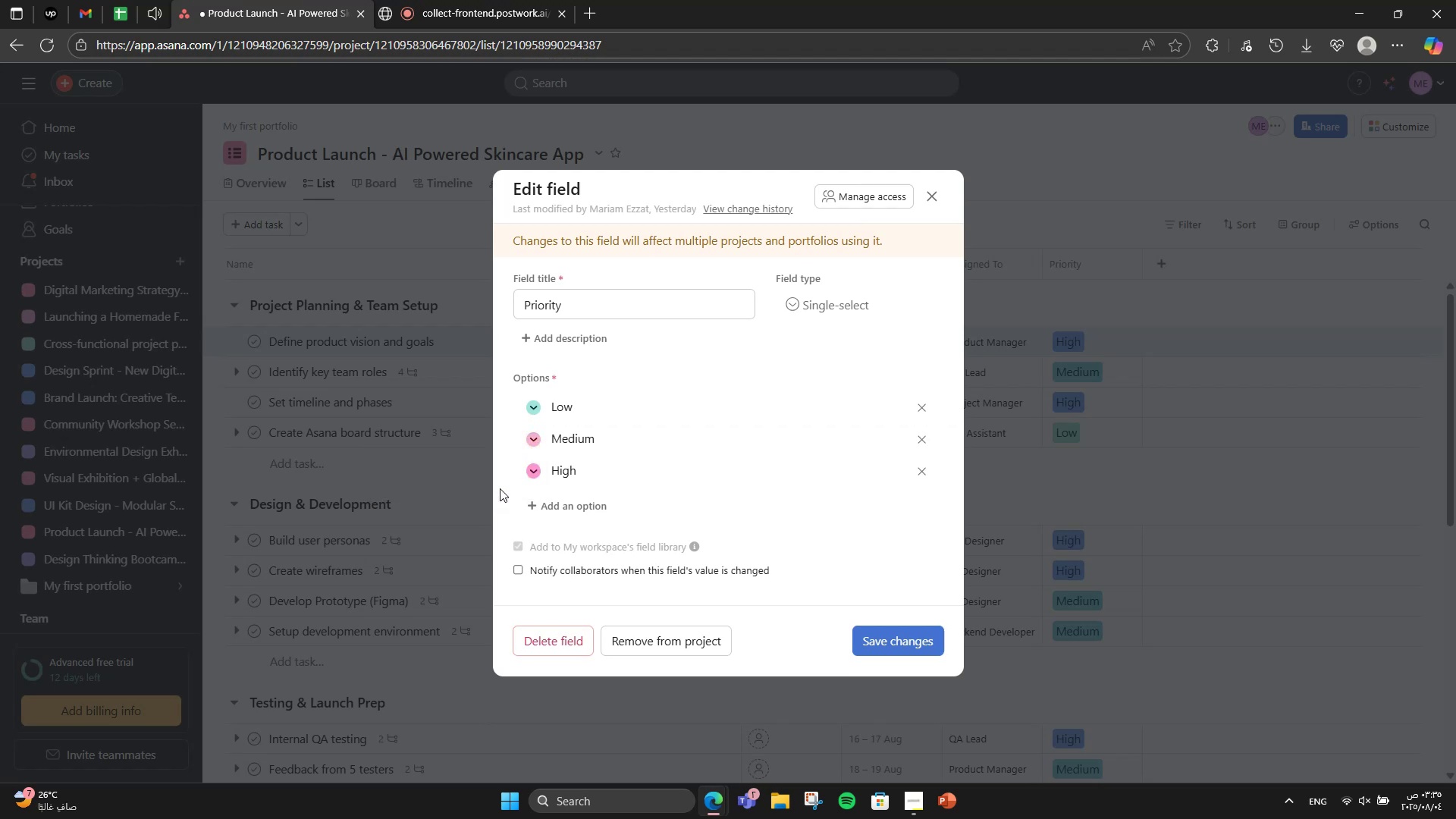 
left_click([538, 406])
 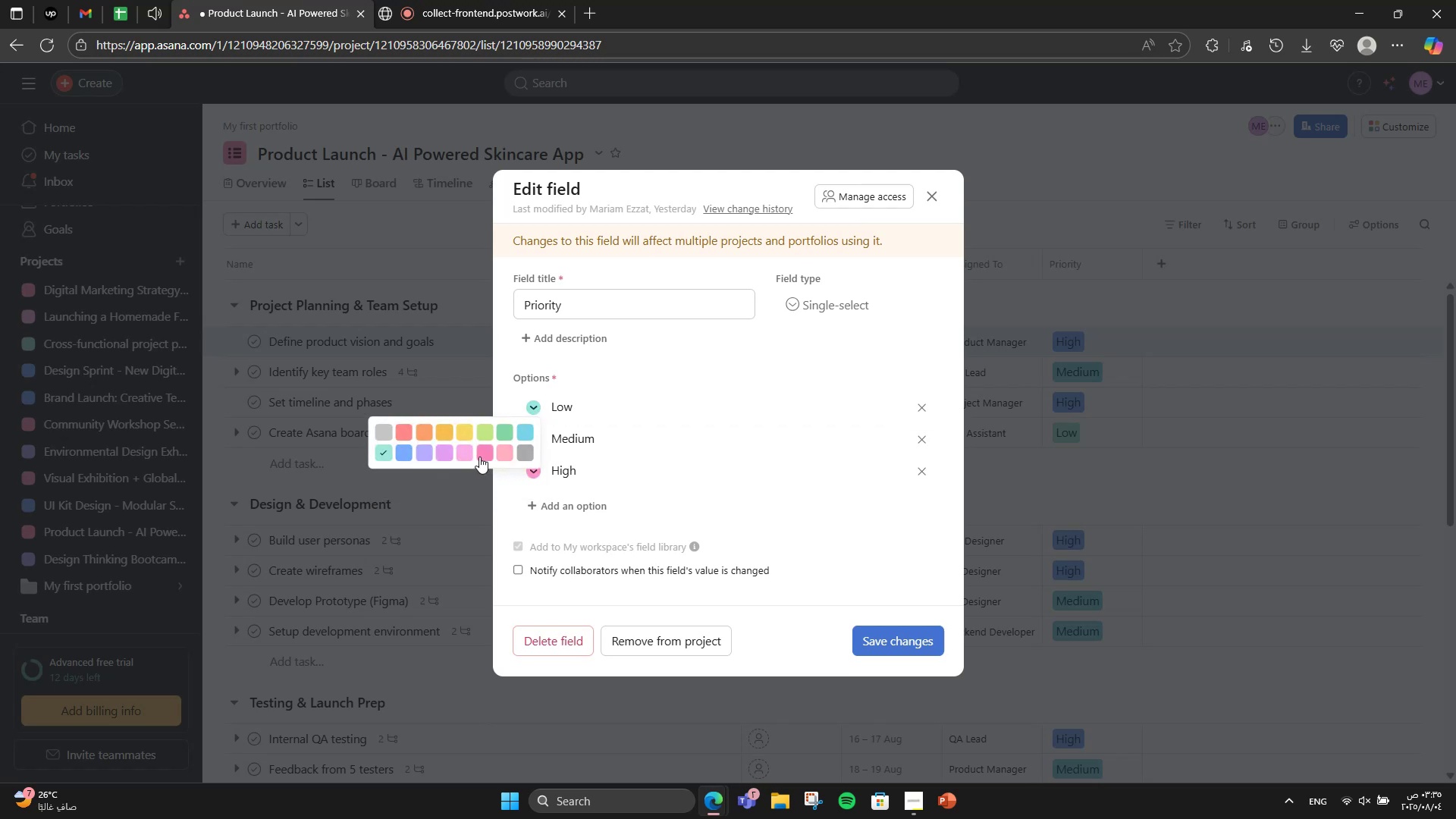 
left_click([469, 456])
 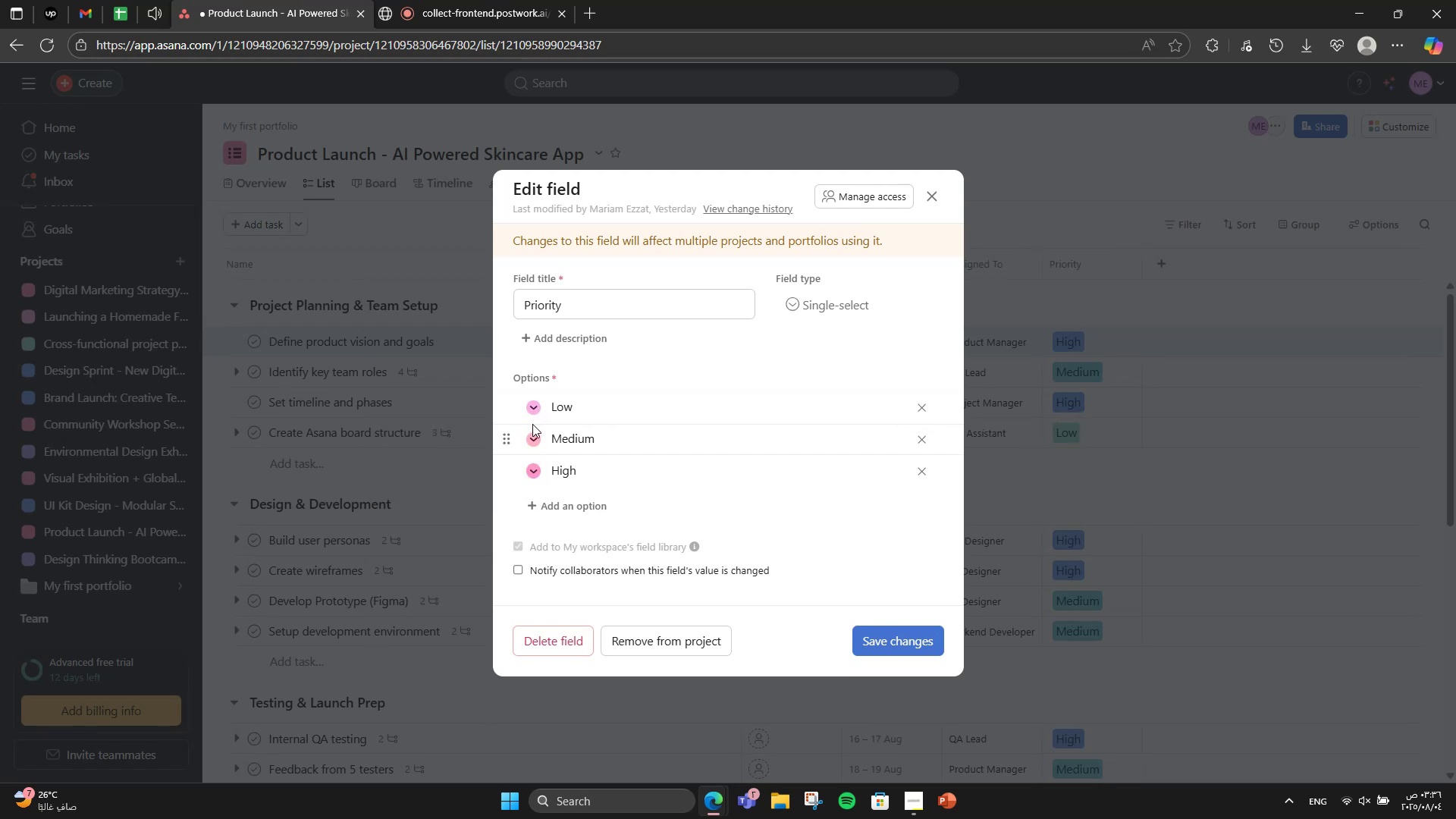 
left_click([532, 406])
 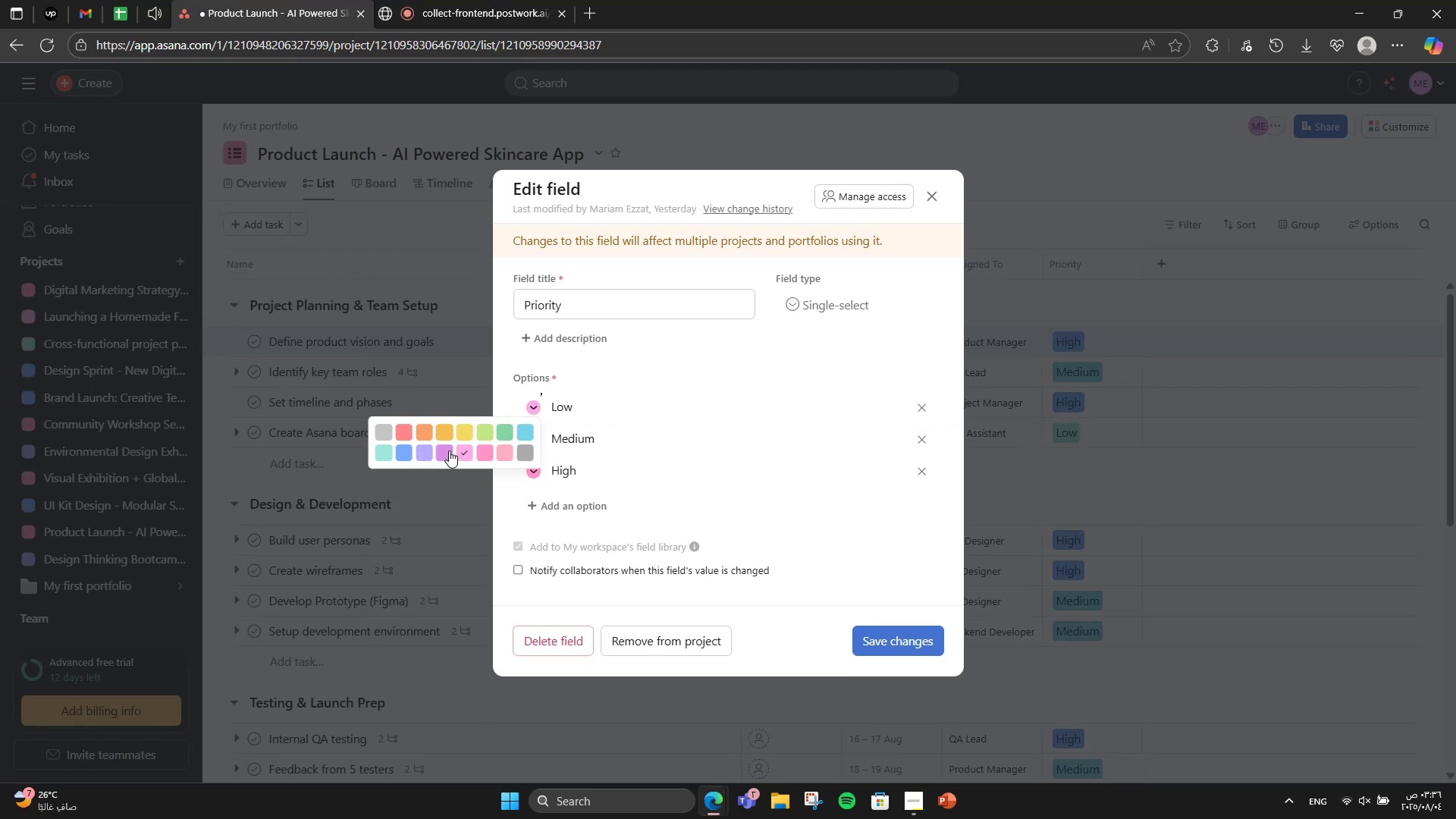 
left_click([623, 384])
 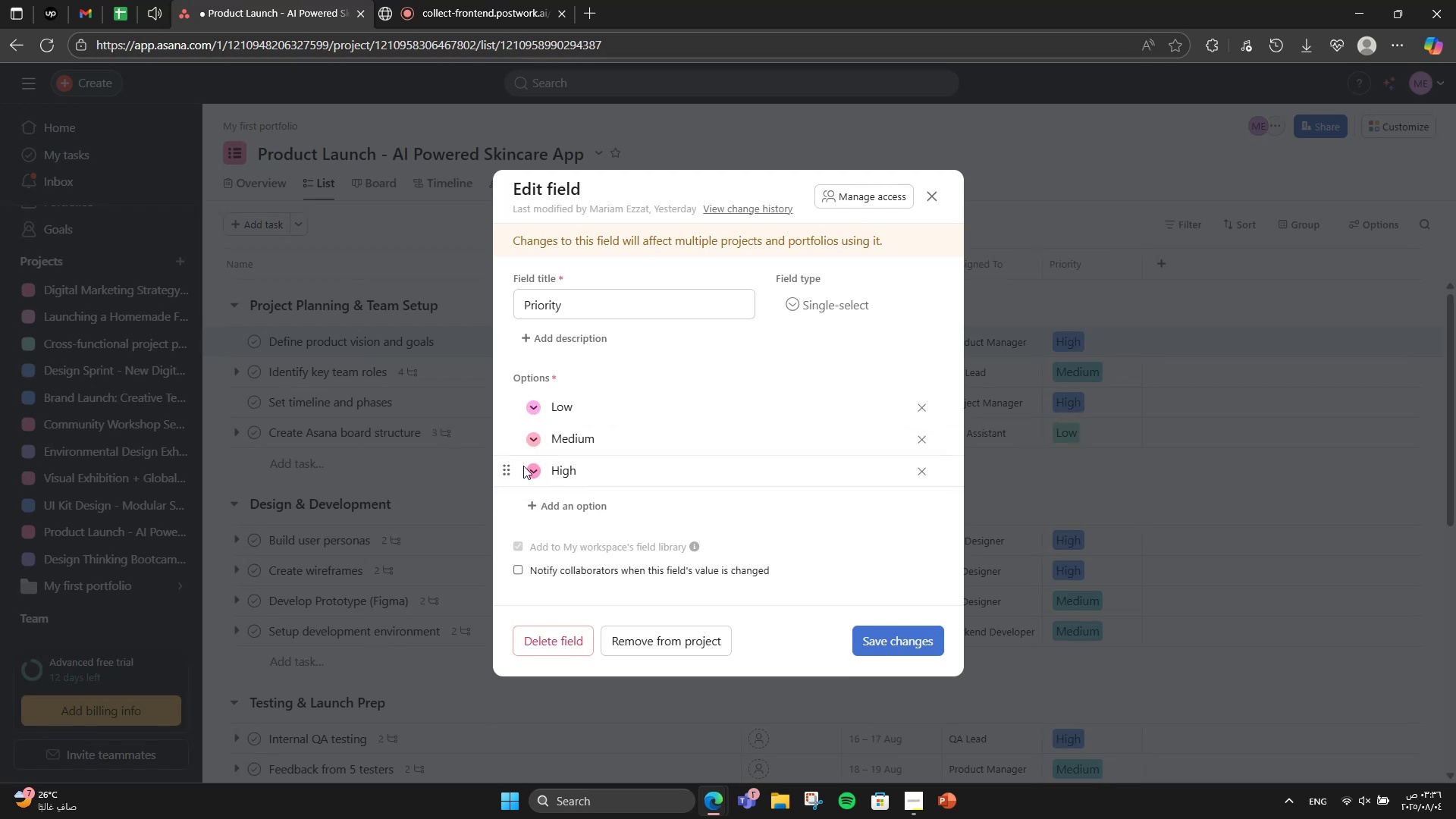 
left_click([531, 471])
 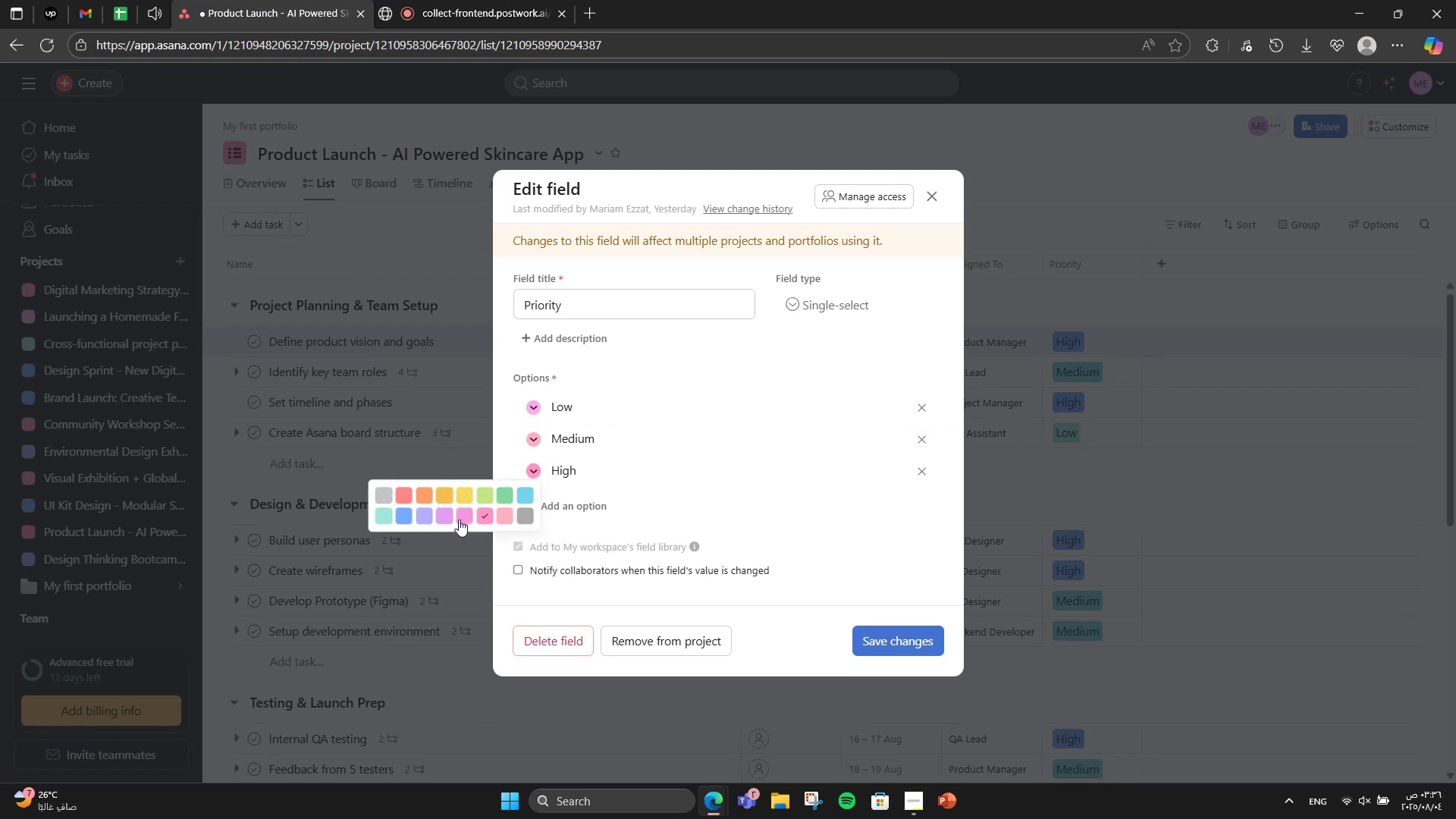 
left_click([444, 518])
 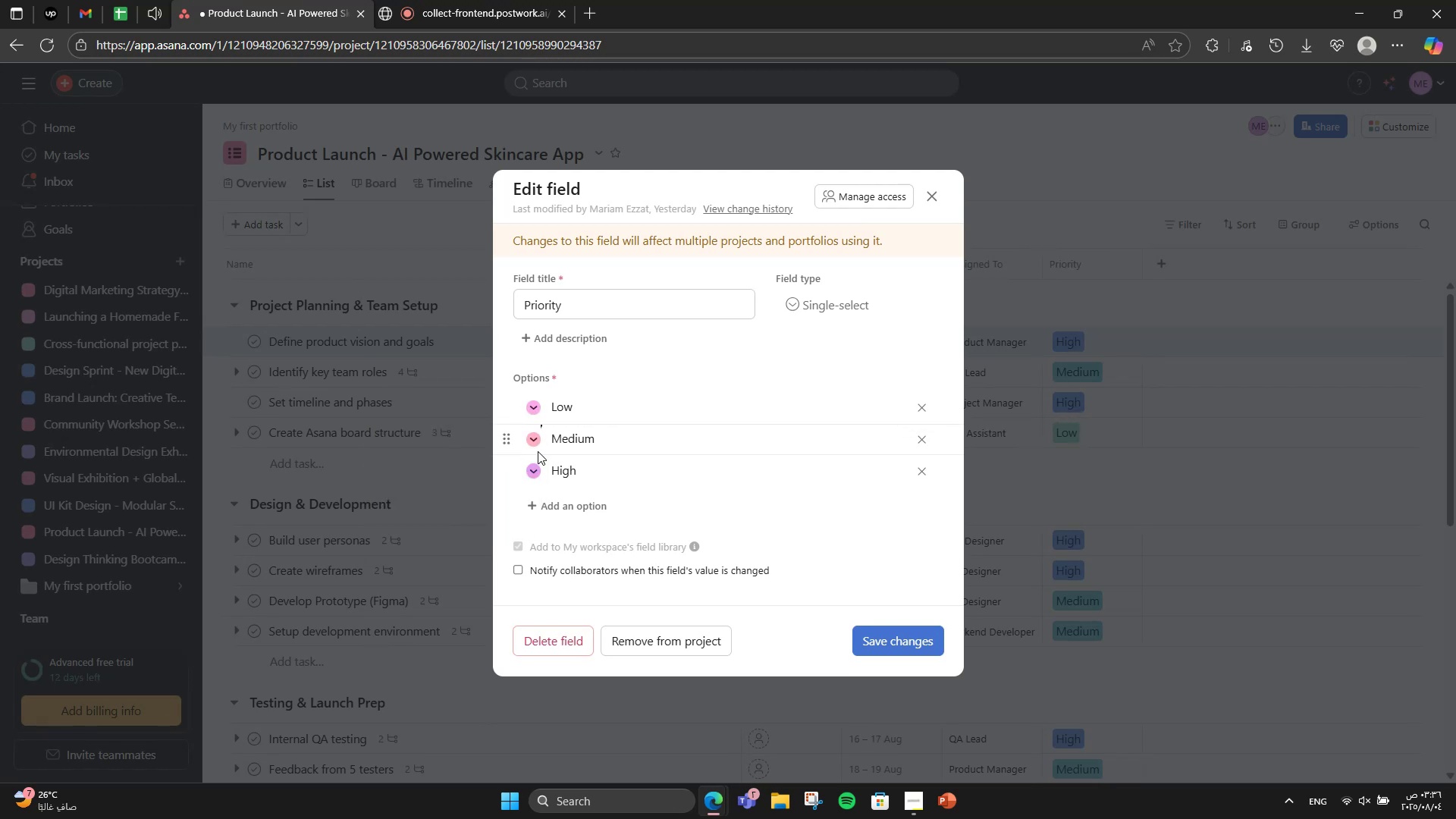 
double_click([536, 445])
 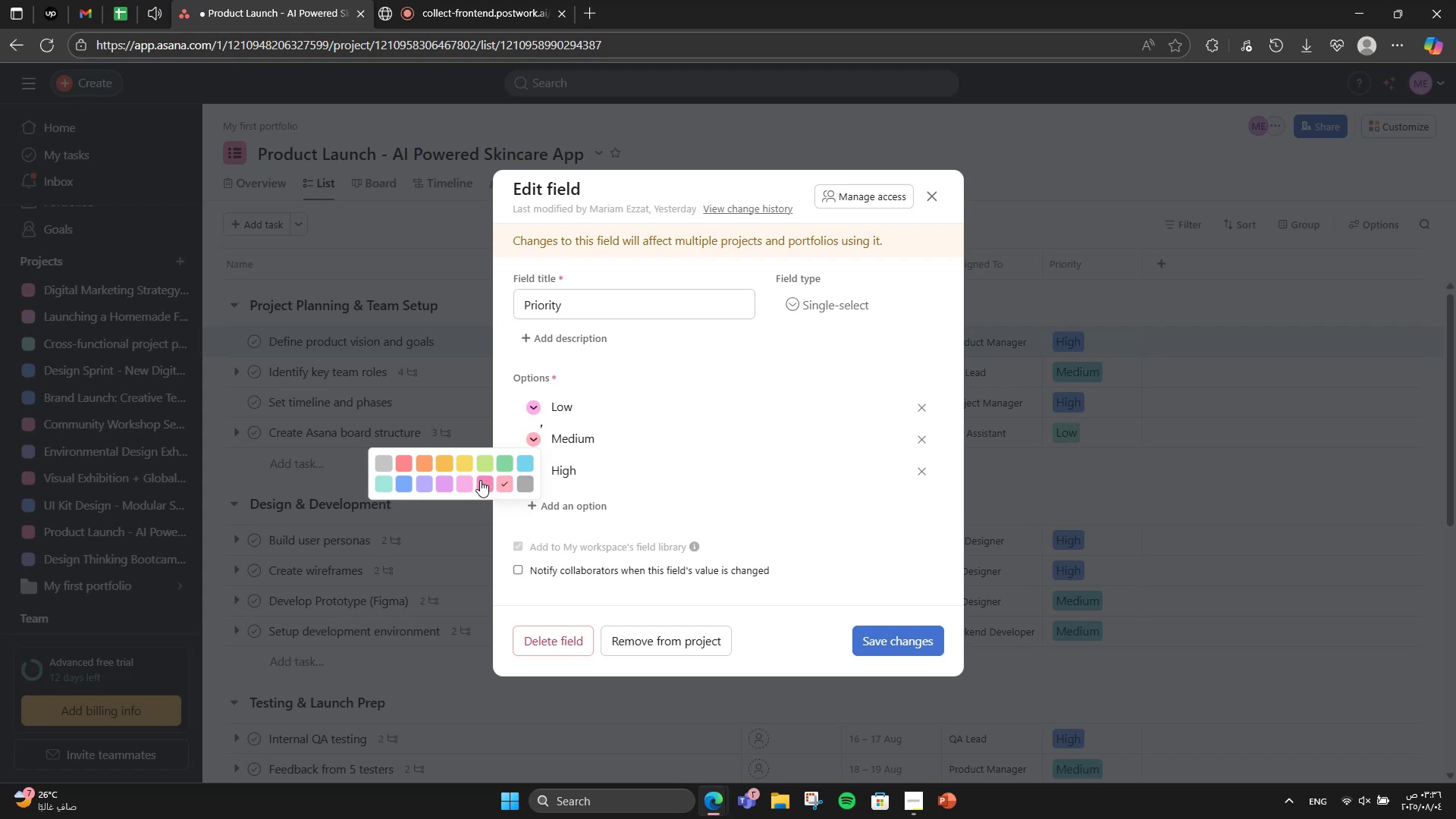 
left_click([467, 487])
 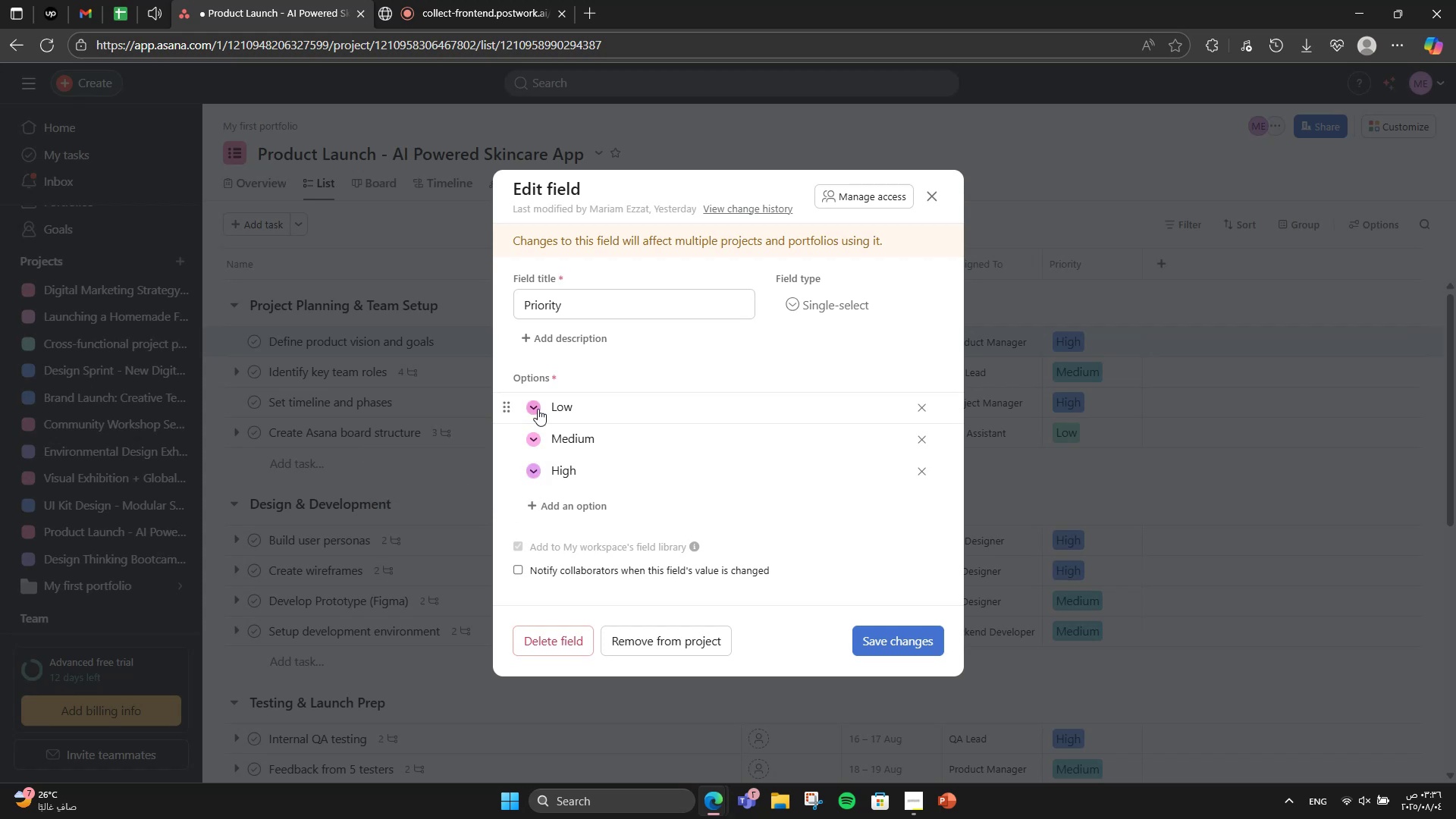 
left_click([536, 407])
 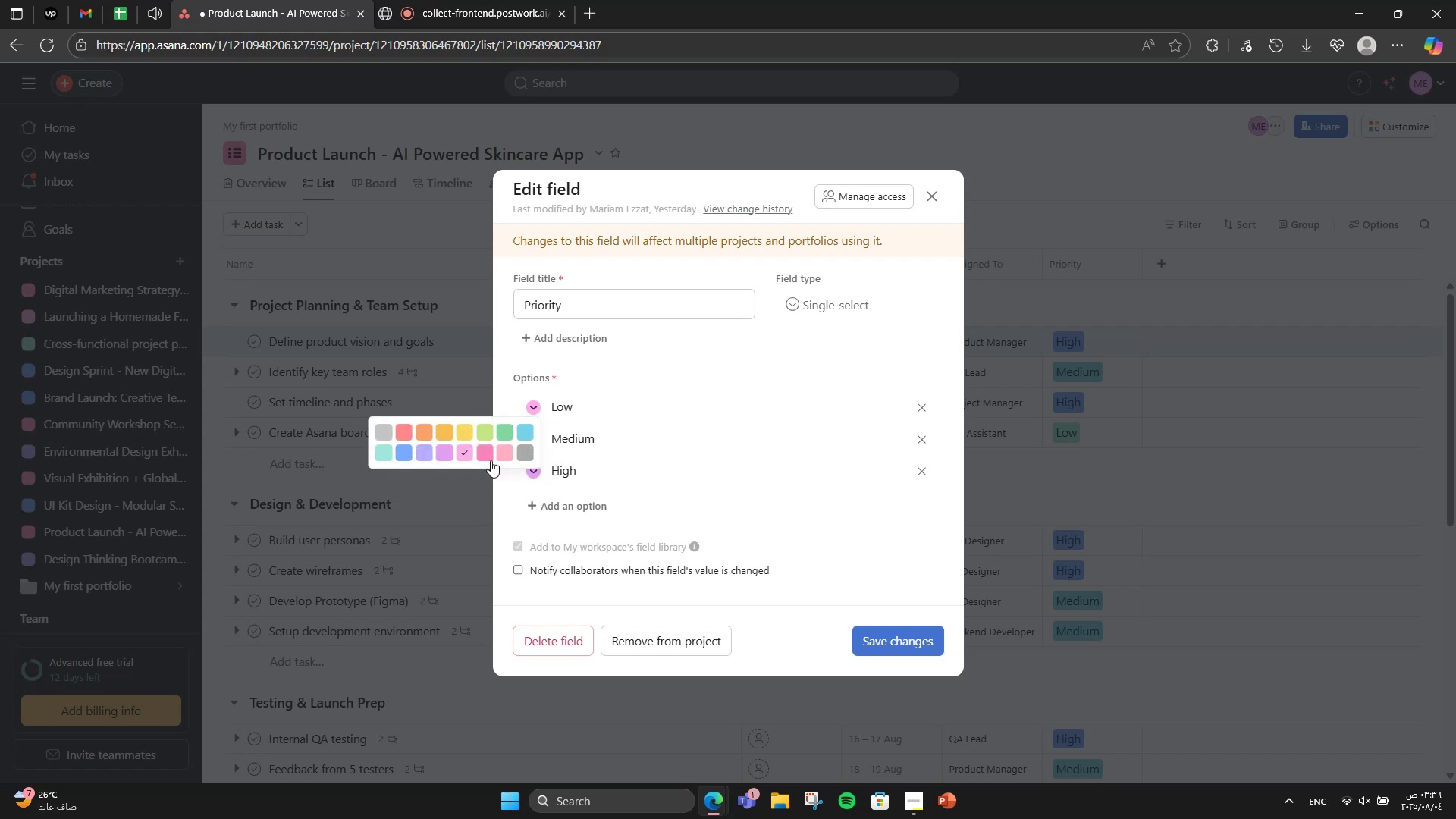 
left_click([487, 459])
 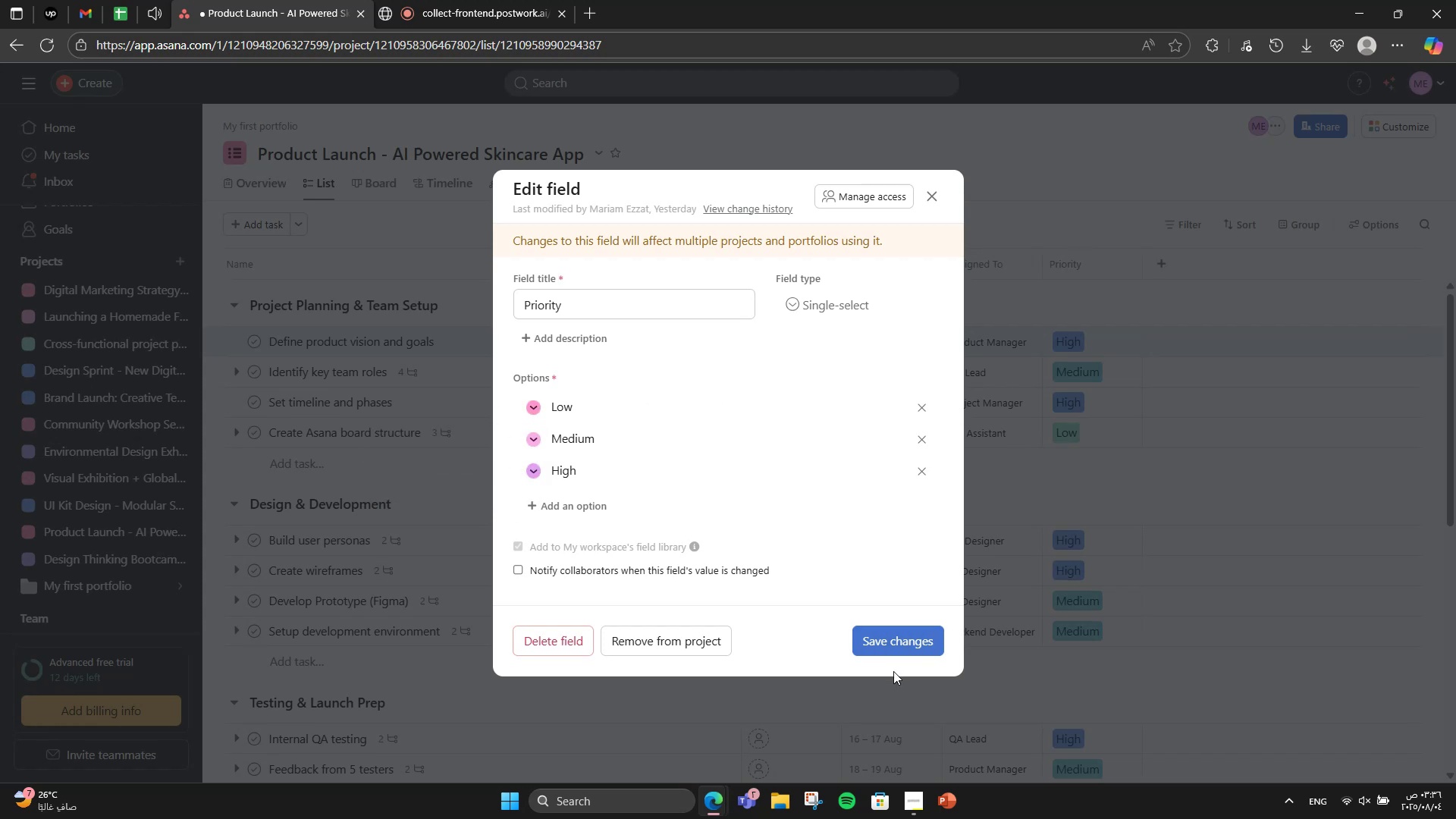 
left_click([899, 651])
 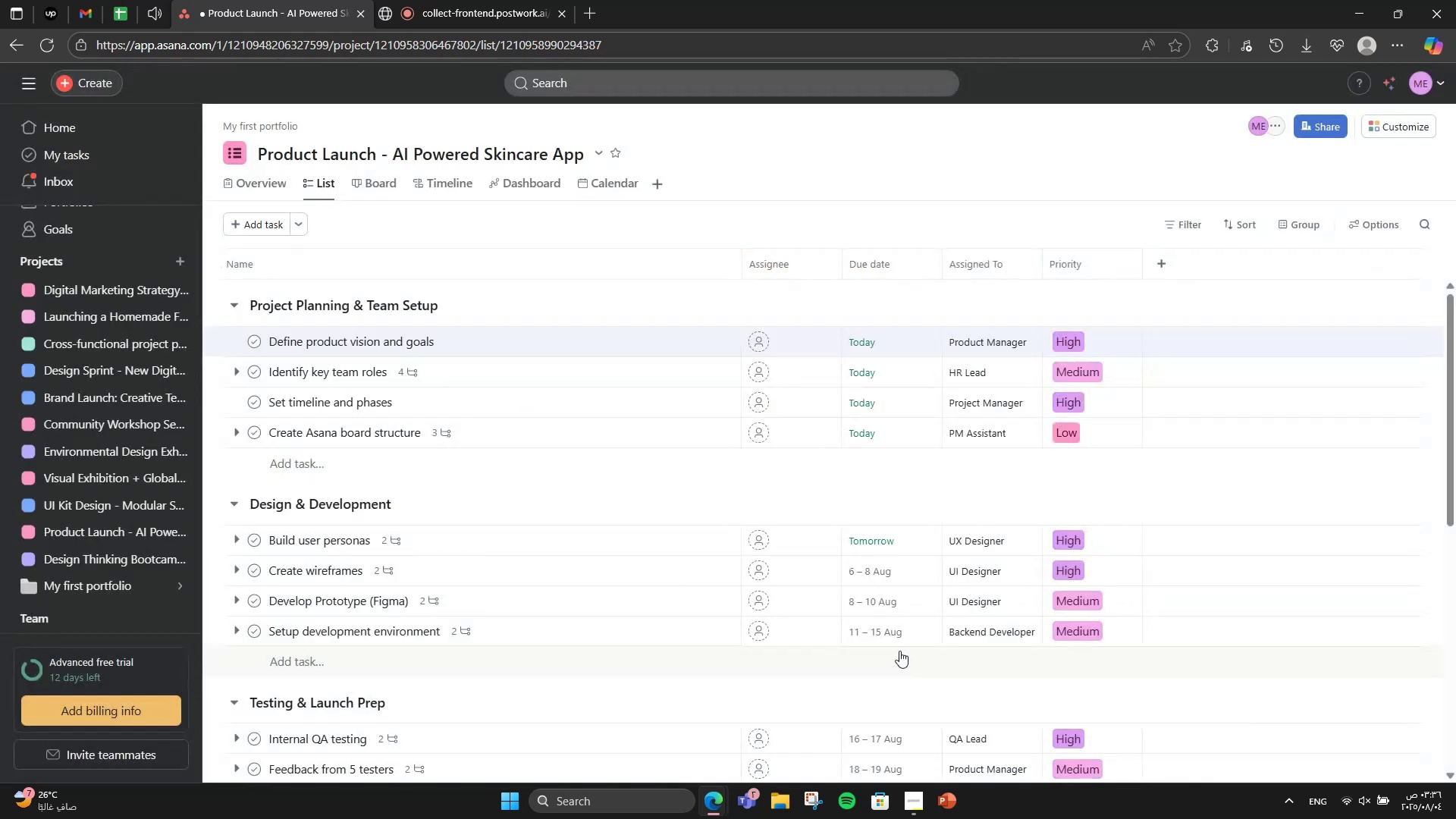 
scroll: coordinate [812, 553], scroll_direction: down, amount: 8.0
 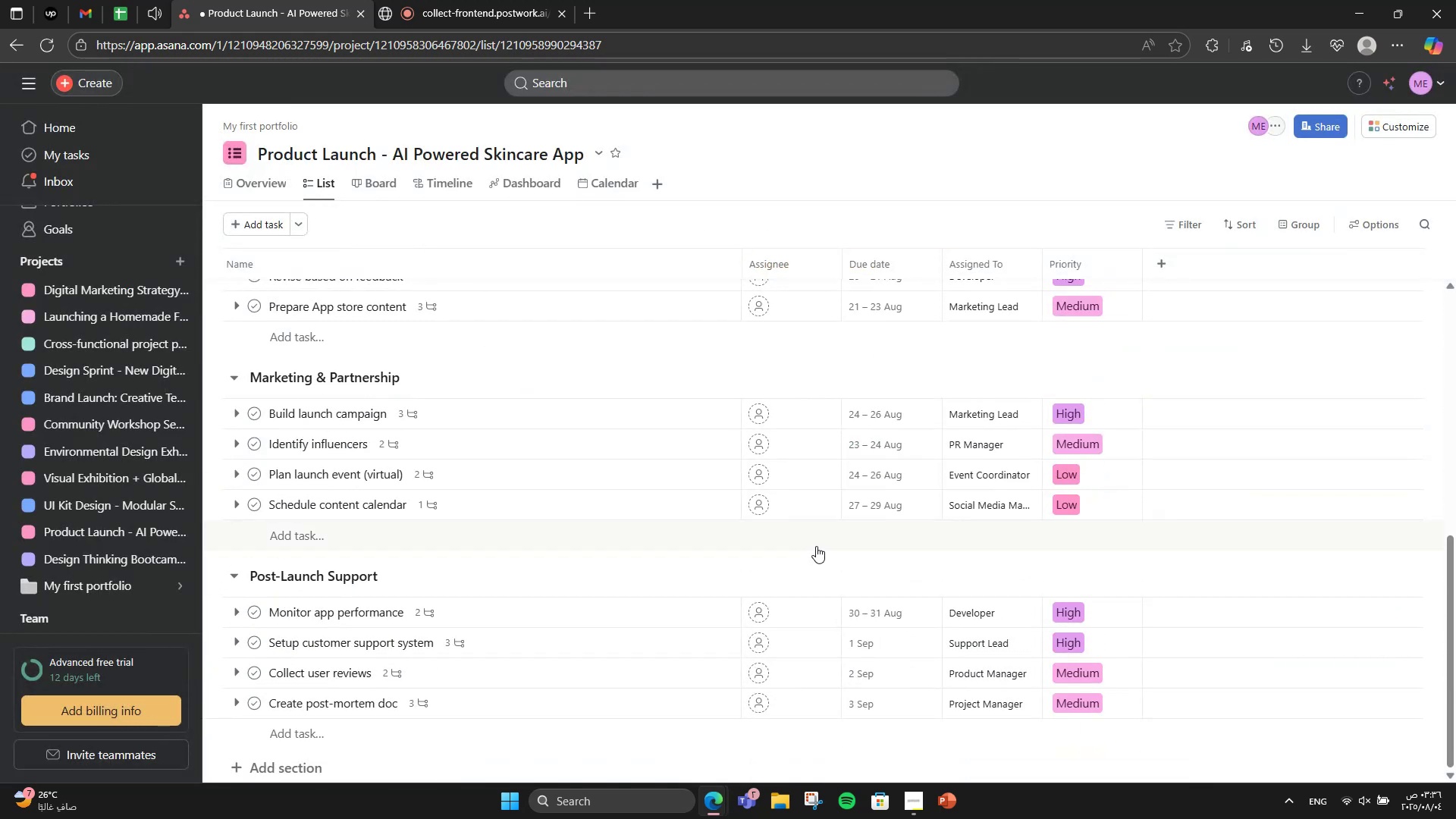 
scroll: coordinate [917, 610], scroll_direction: up, amount: 8.0
 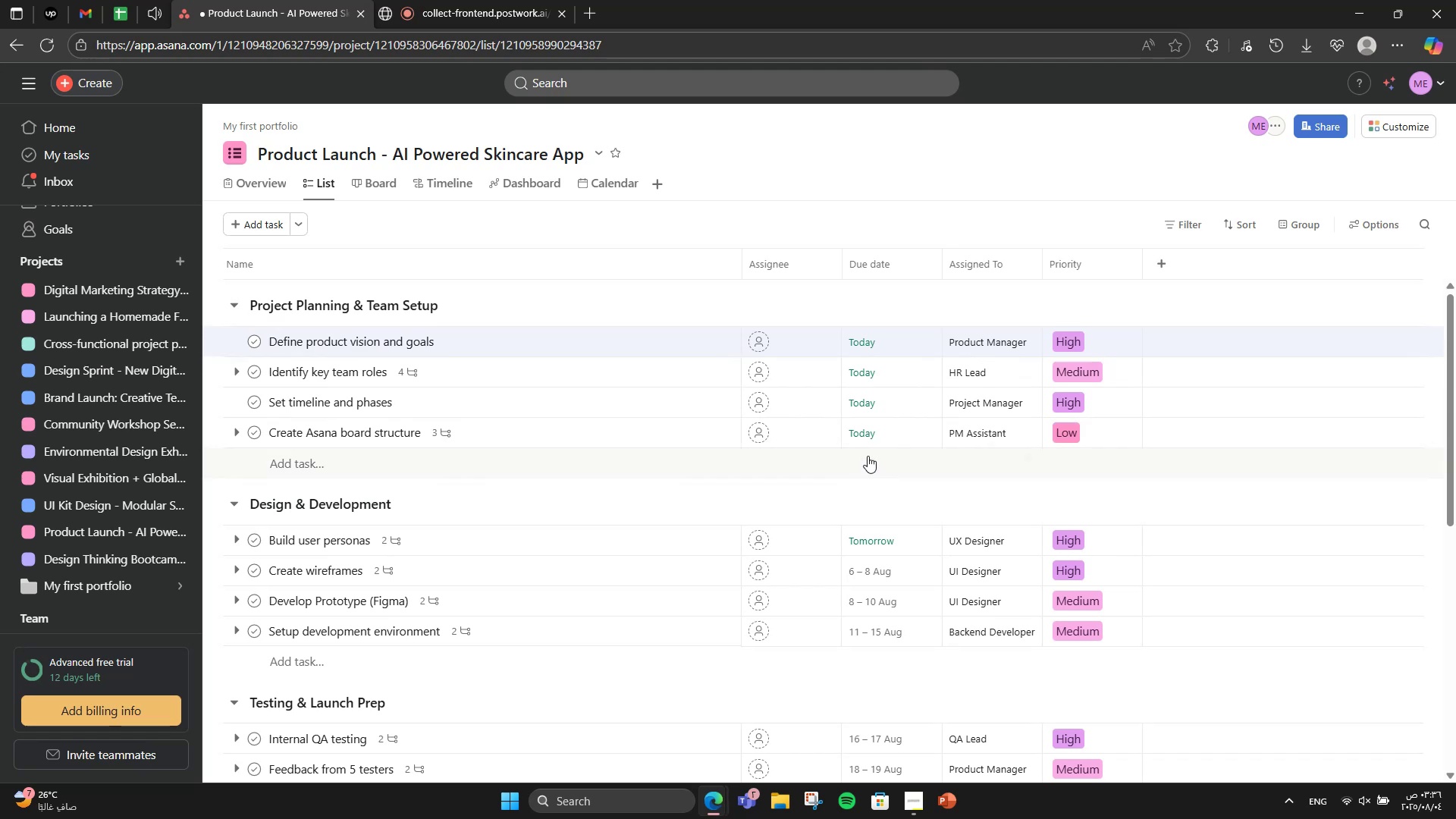 
mouse_move([673, 343])
 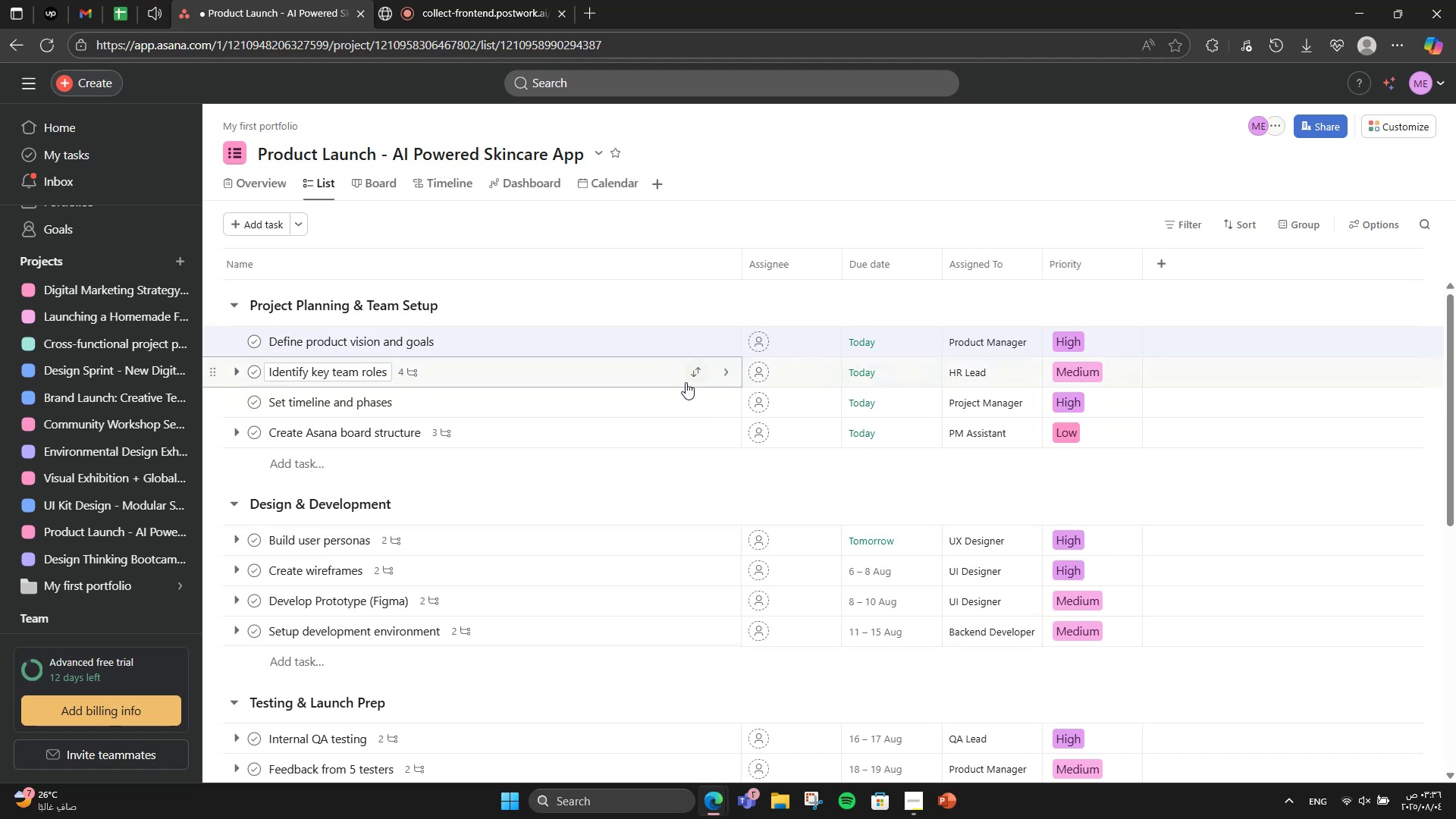 
scroll: coordinate [698, 425], scroll_direction: down, amount: 3.0
 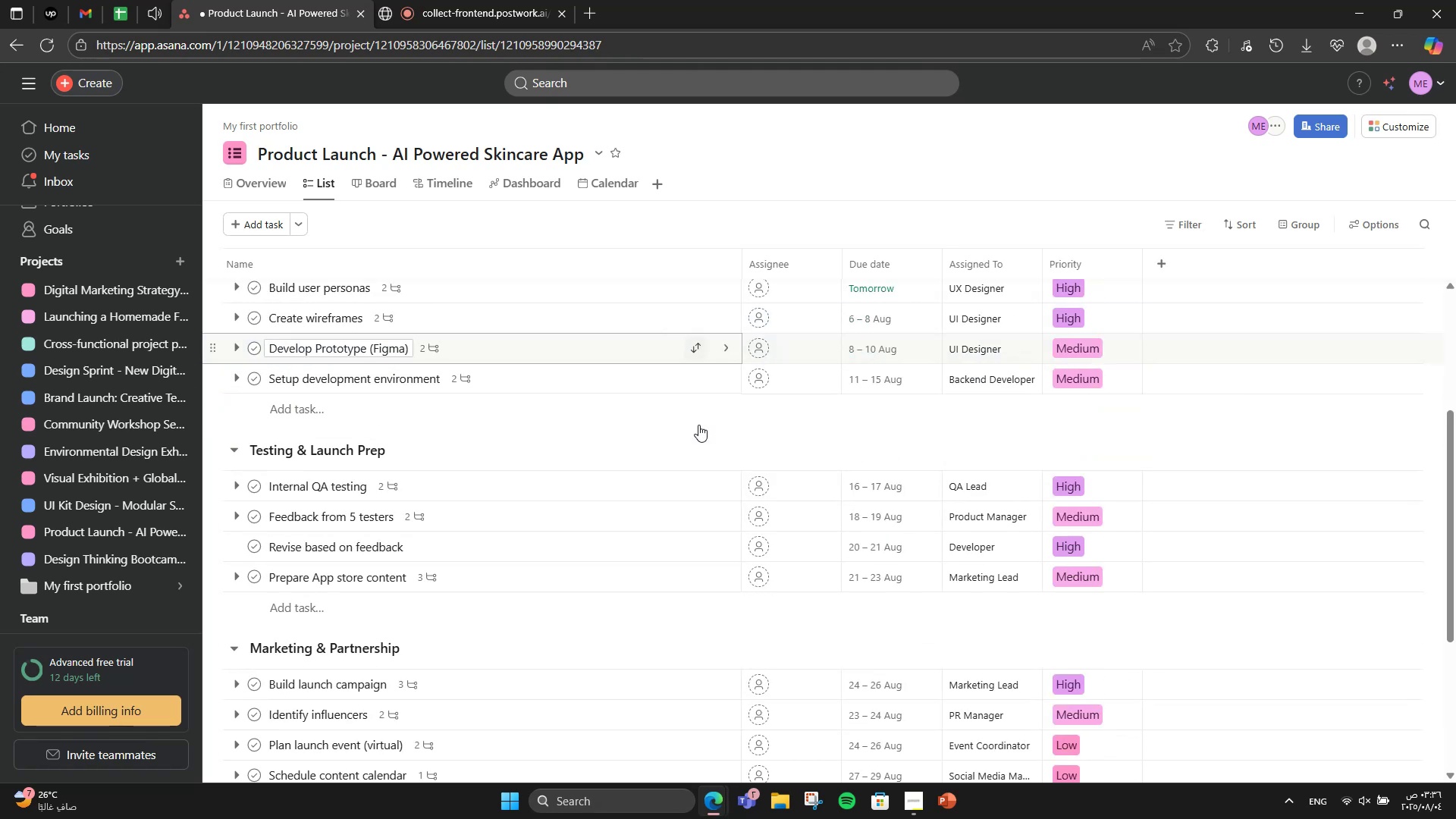 